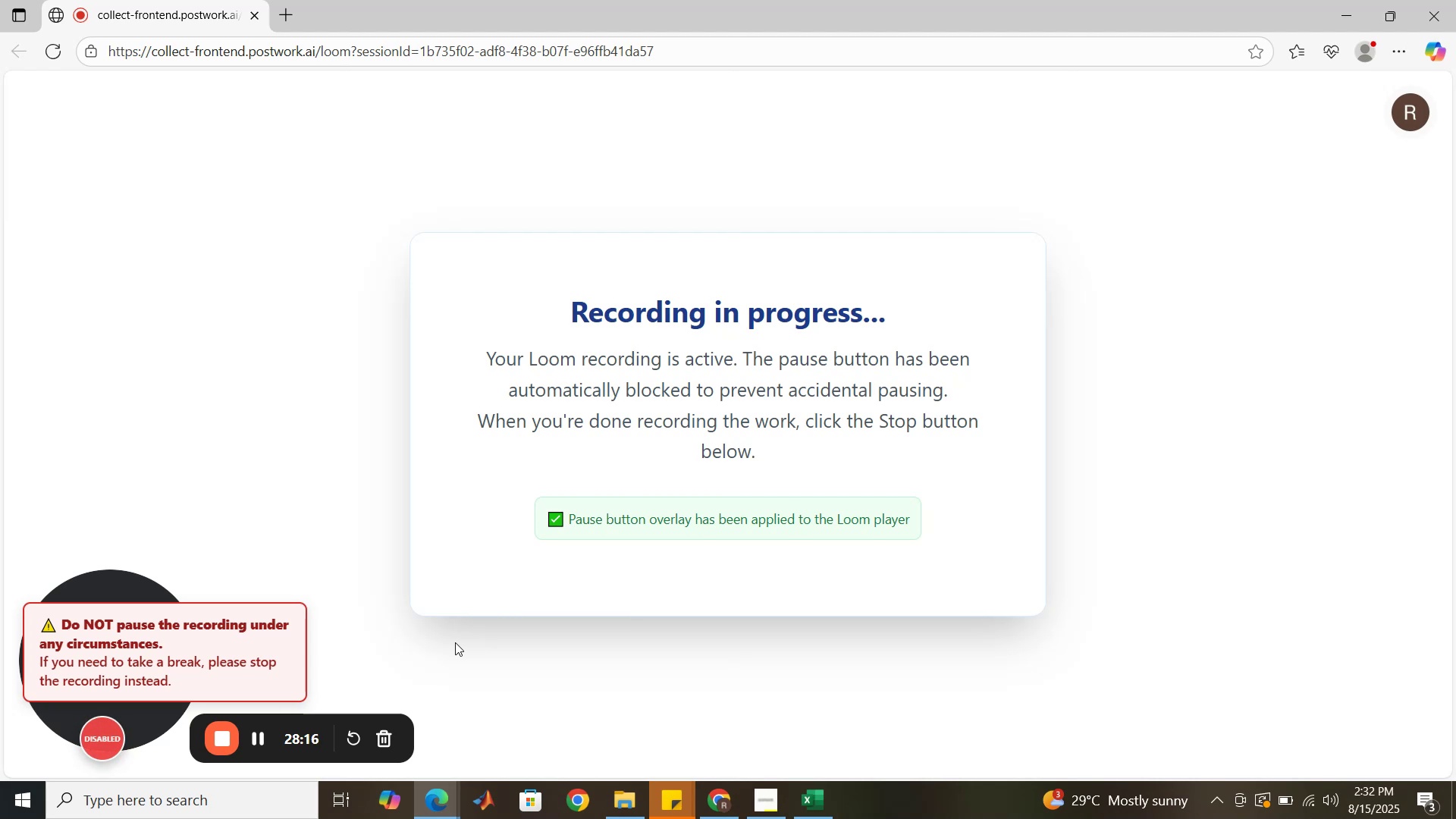 
left_click([710, 804])
 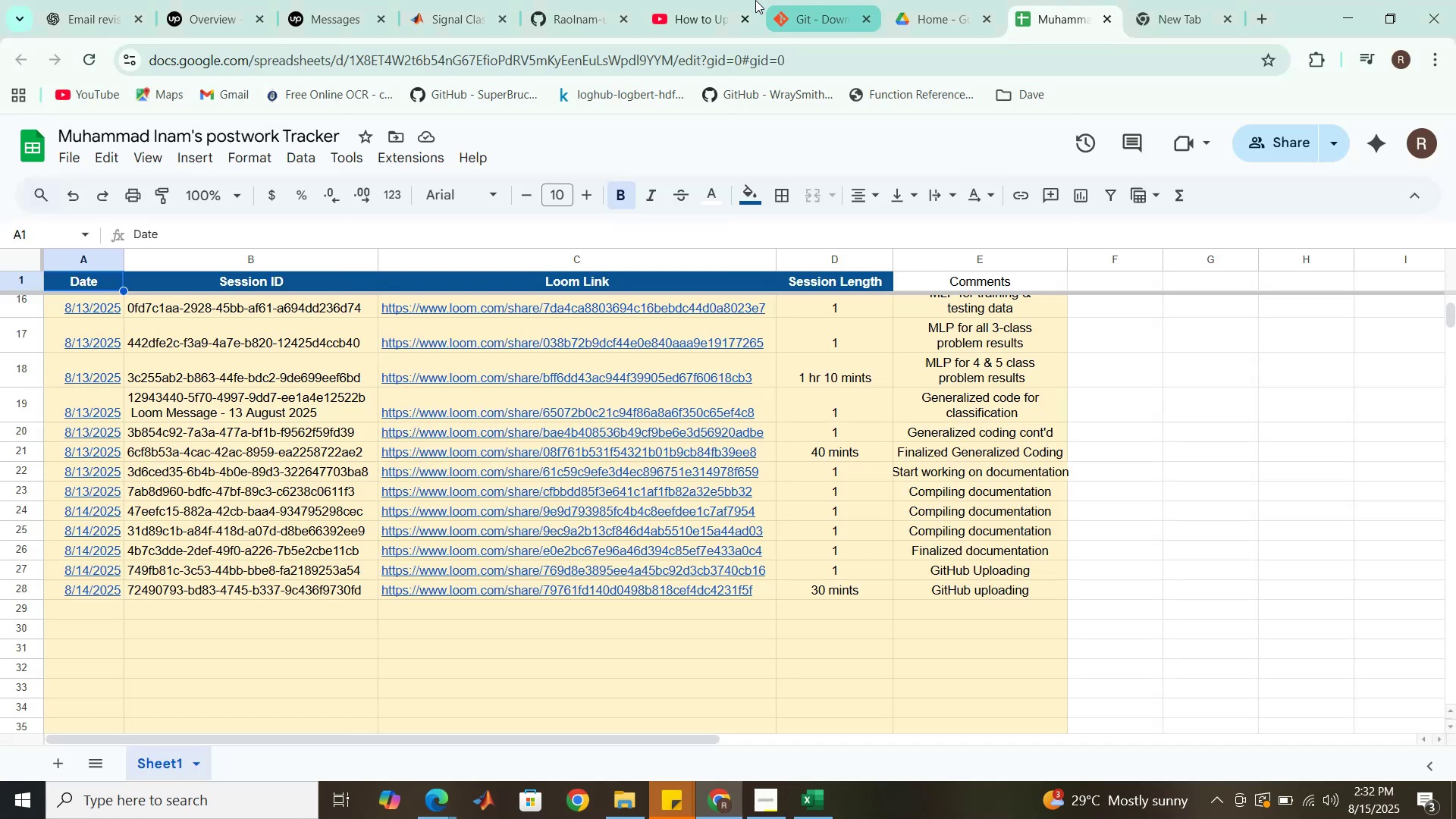 
left_click([706, 2])
 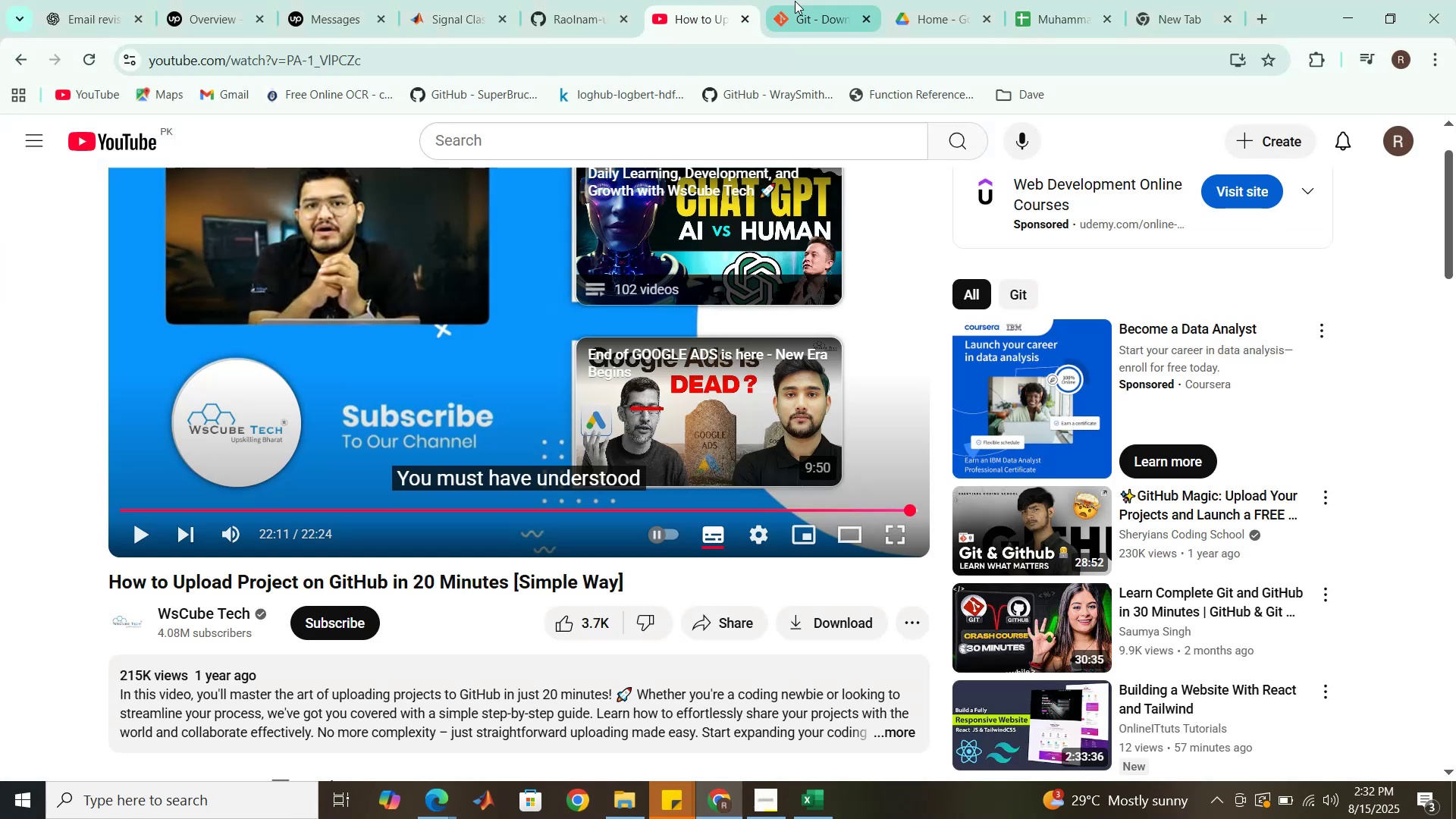 
left_click([796, 1])
 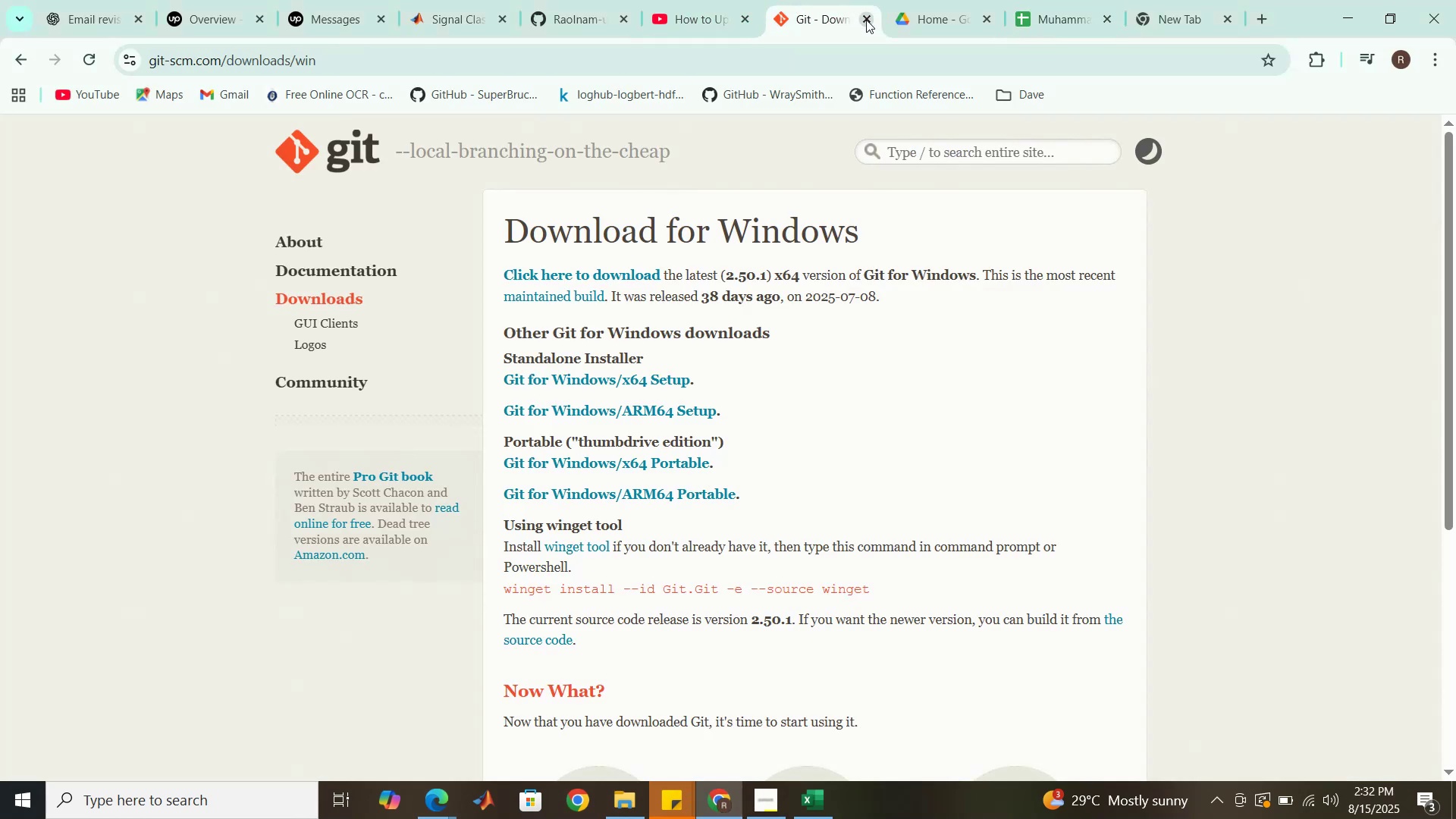 
left_click([866, 20])
 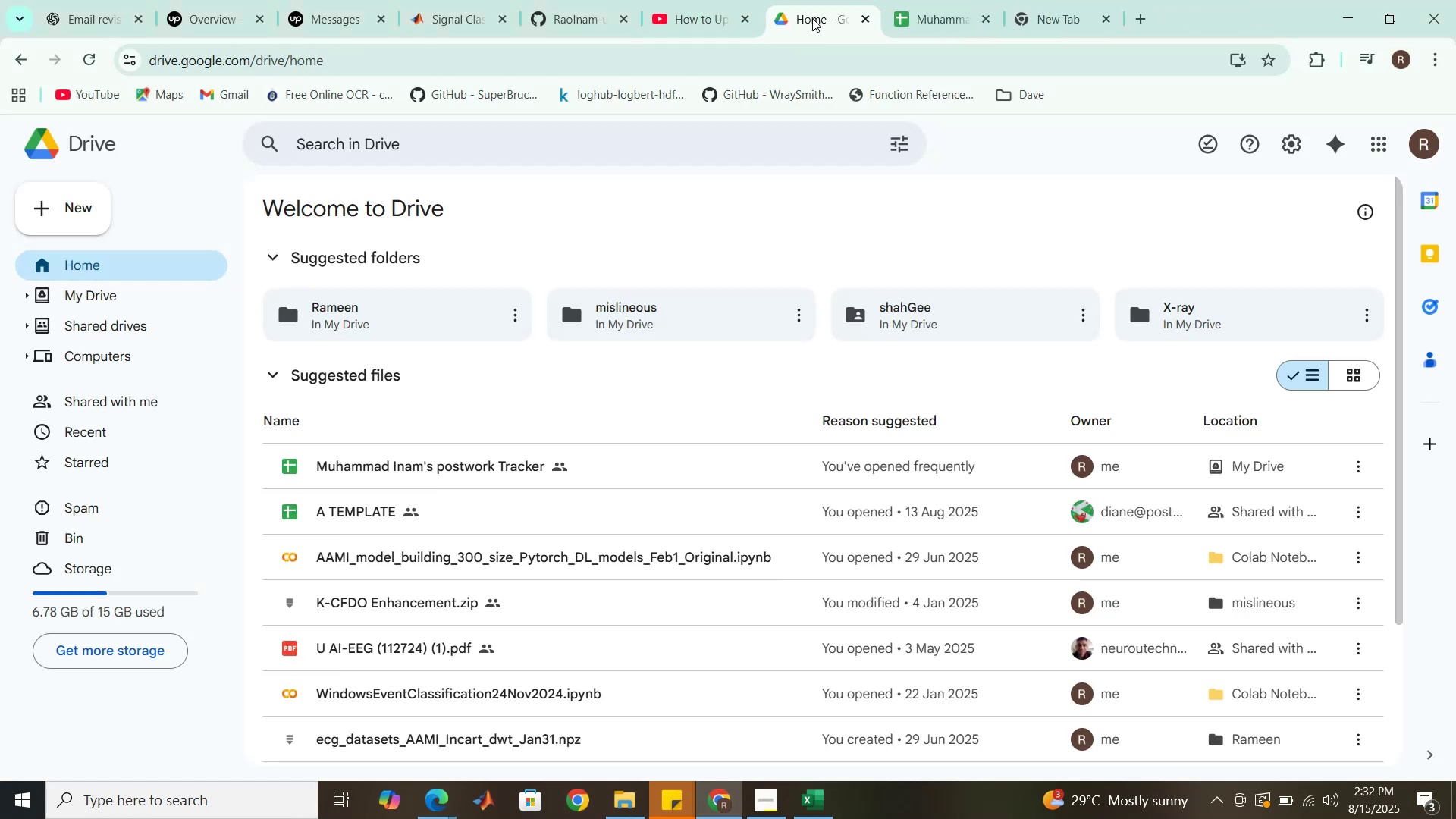 
left_click([812, 18])
 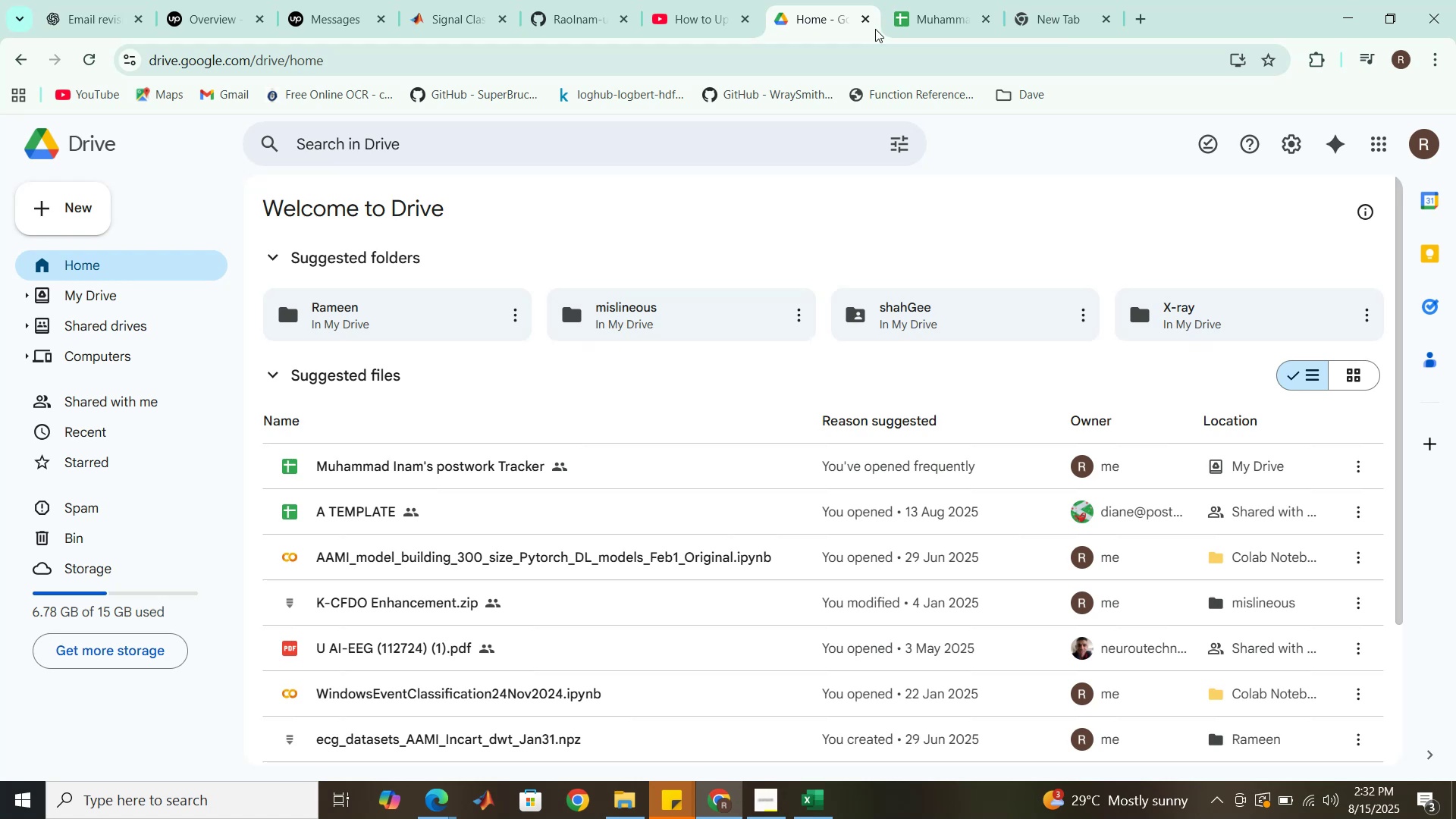 
left_click([985, 18])
 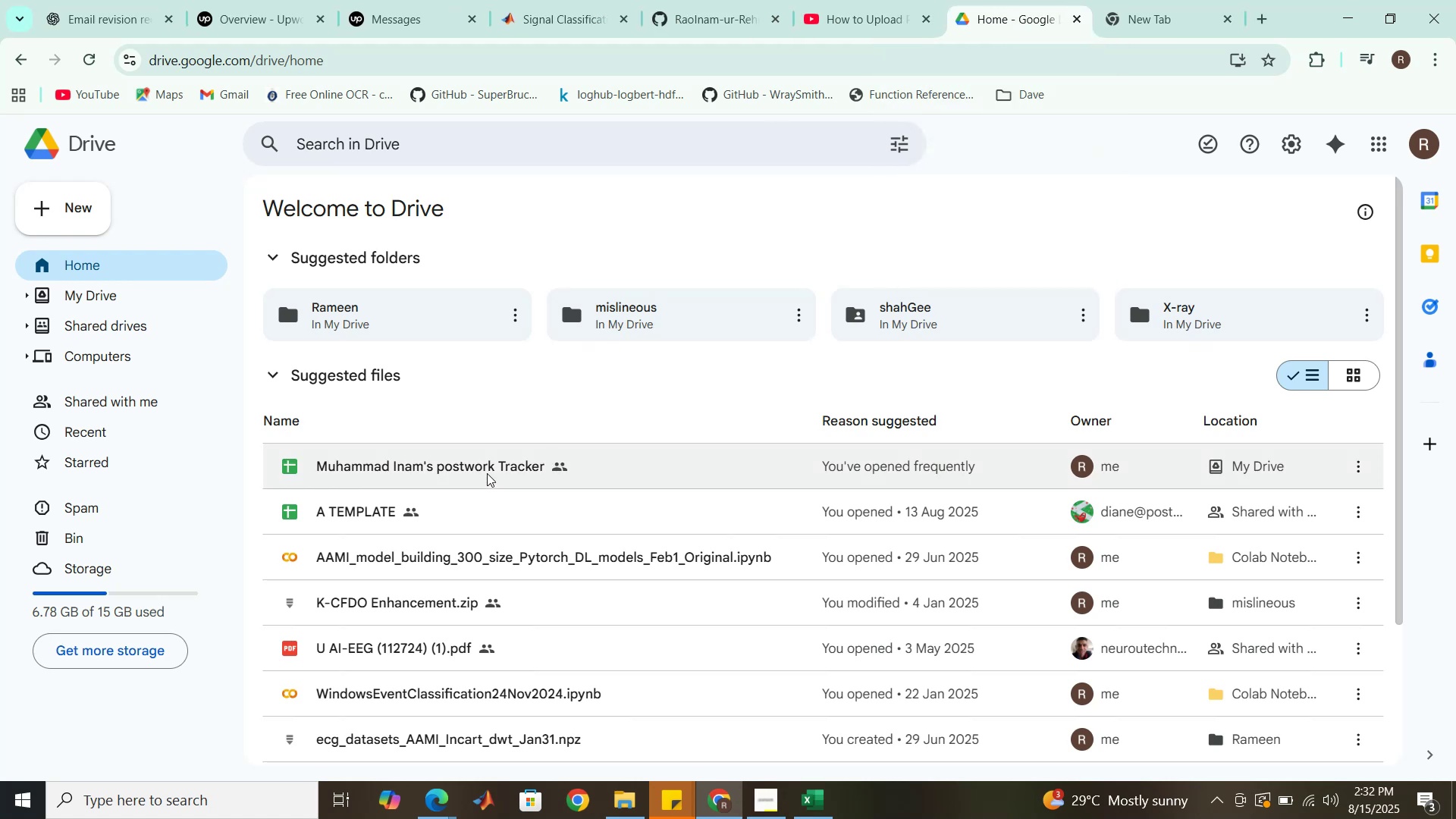 
double_click([488, 471])
 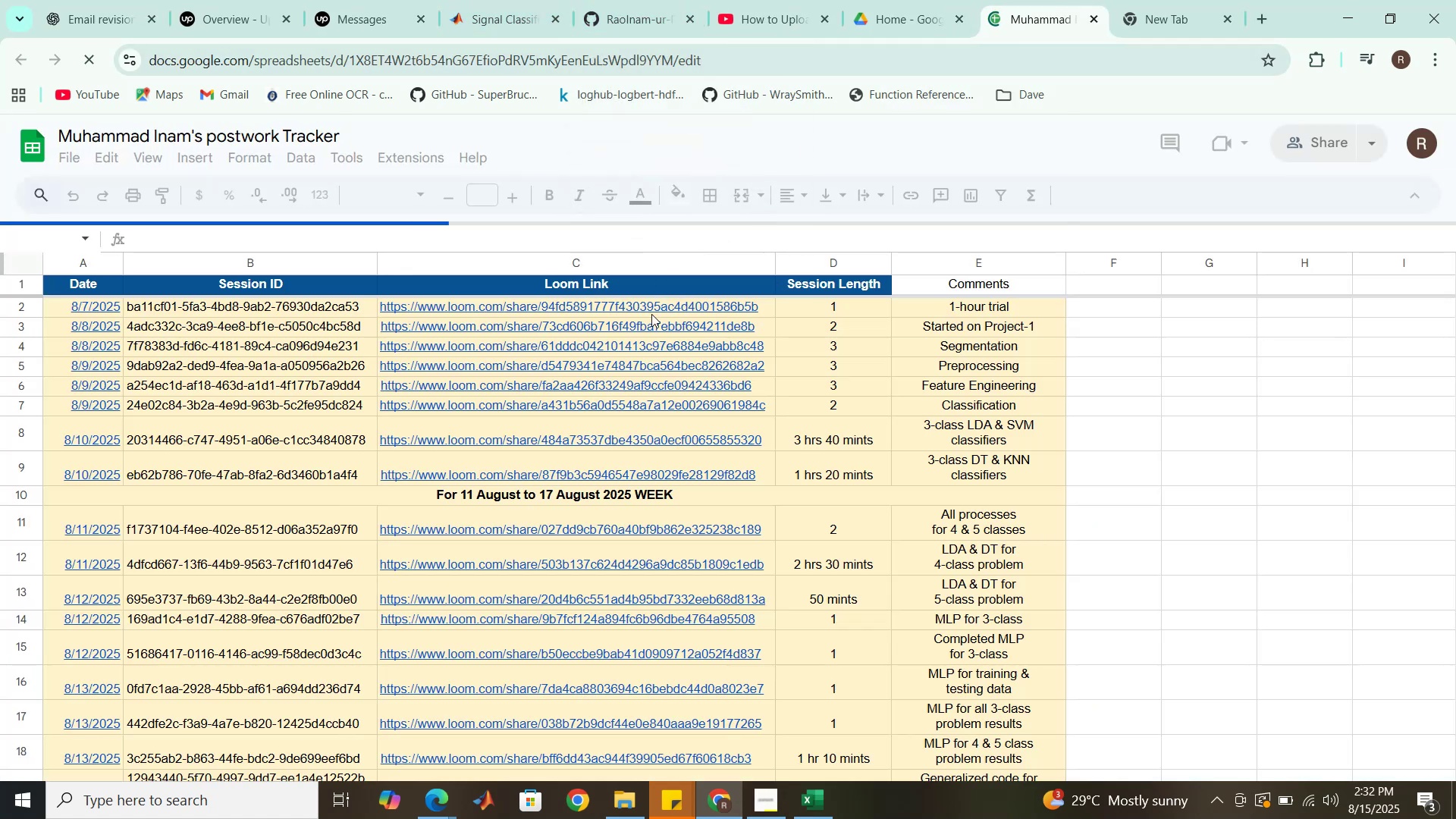 
scroll: coordinate [670, 479], scroll_direction: down, amount: 5.0
 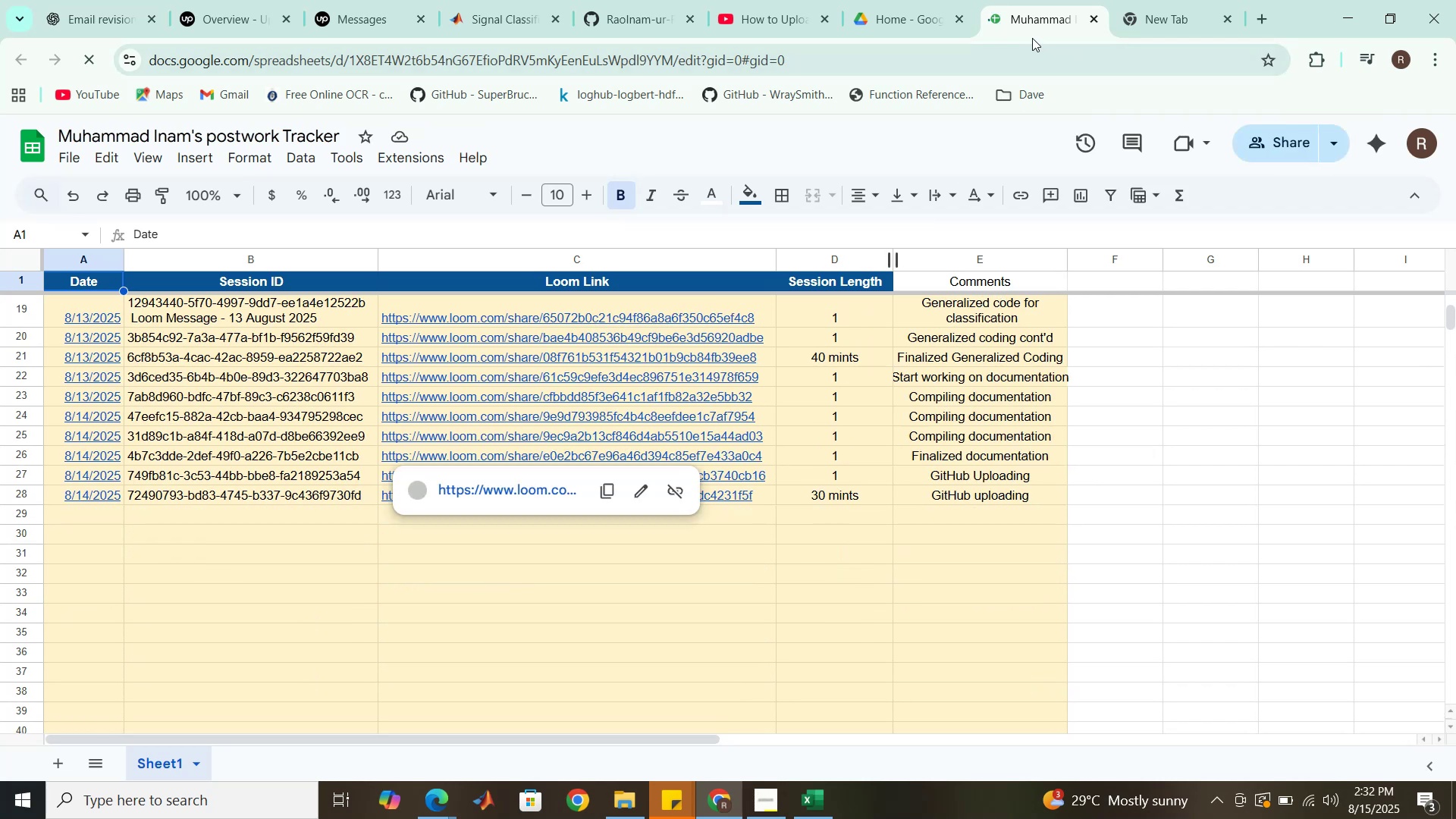 
mouse_move([880, 111])
 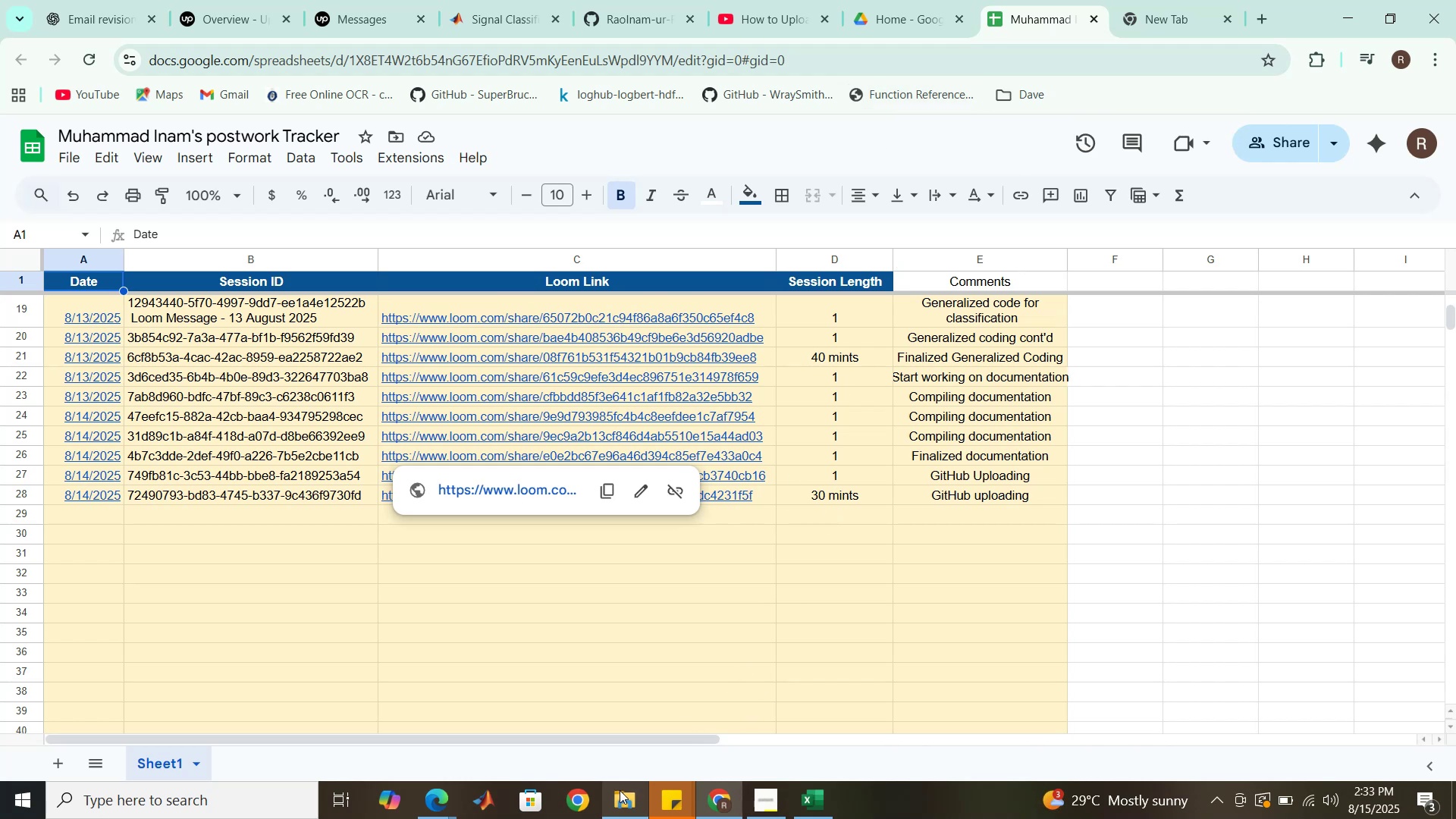 
left_click([588, 797])
 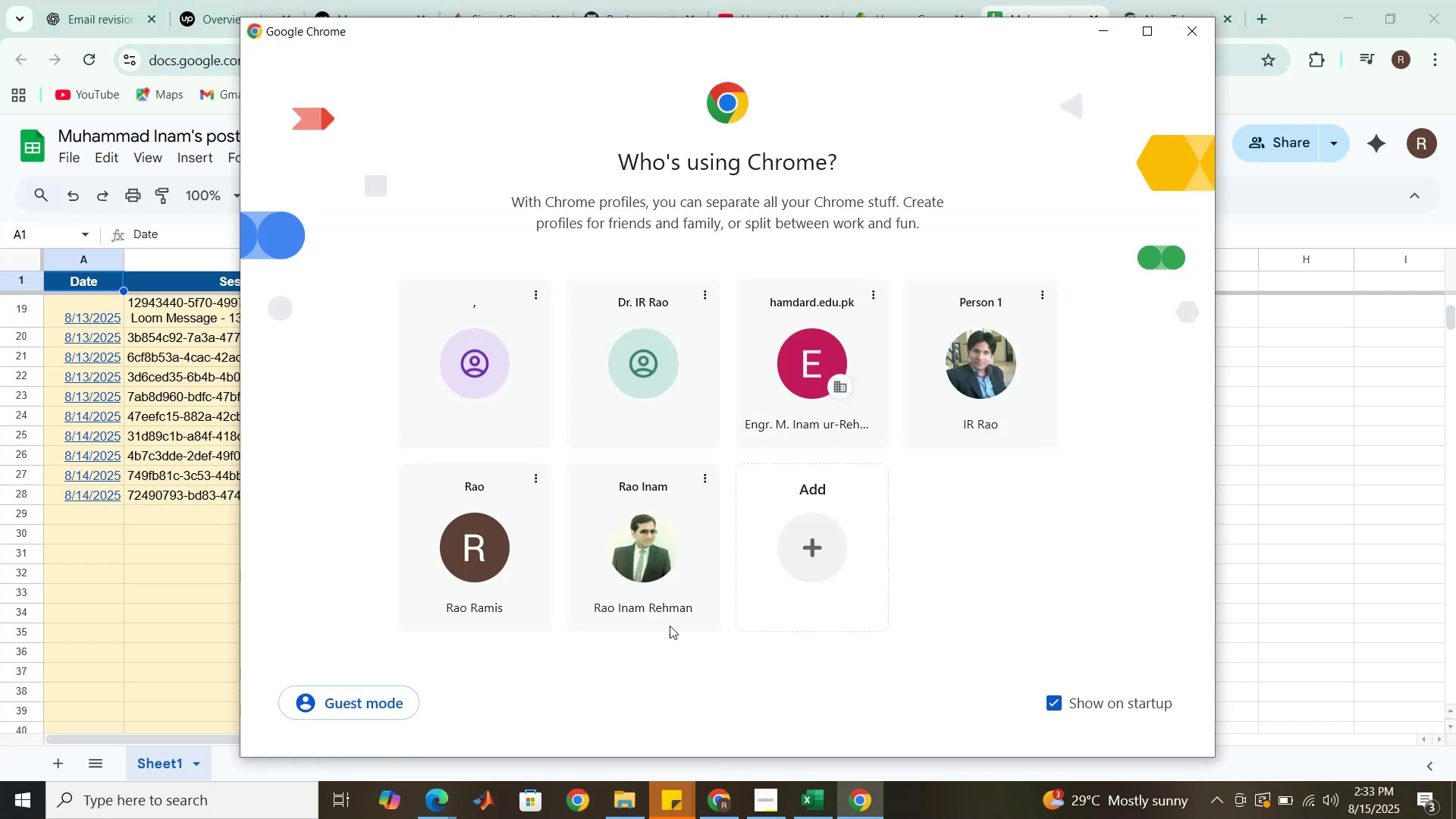 
left_click([654, 572])
 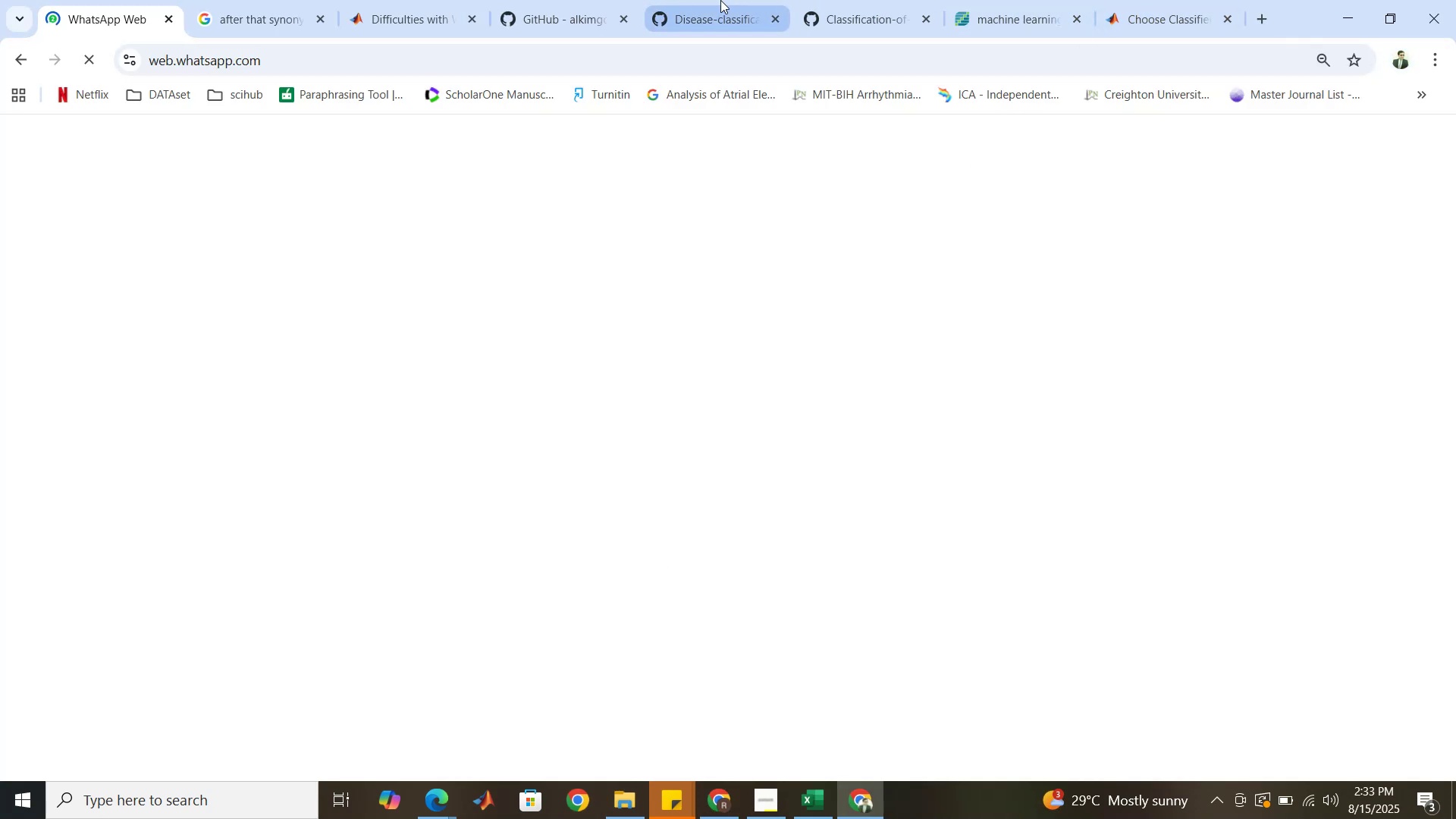 
wait(5.8)
 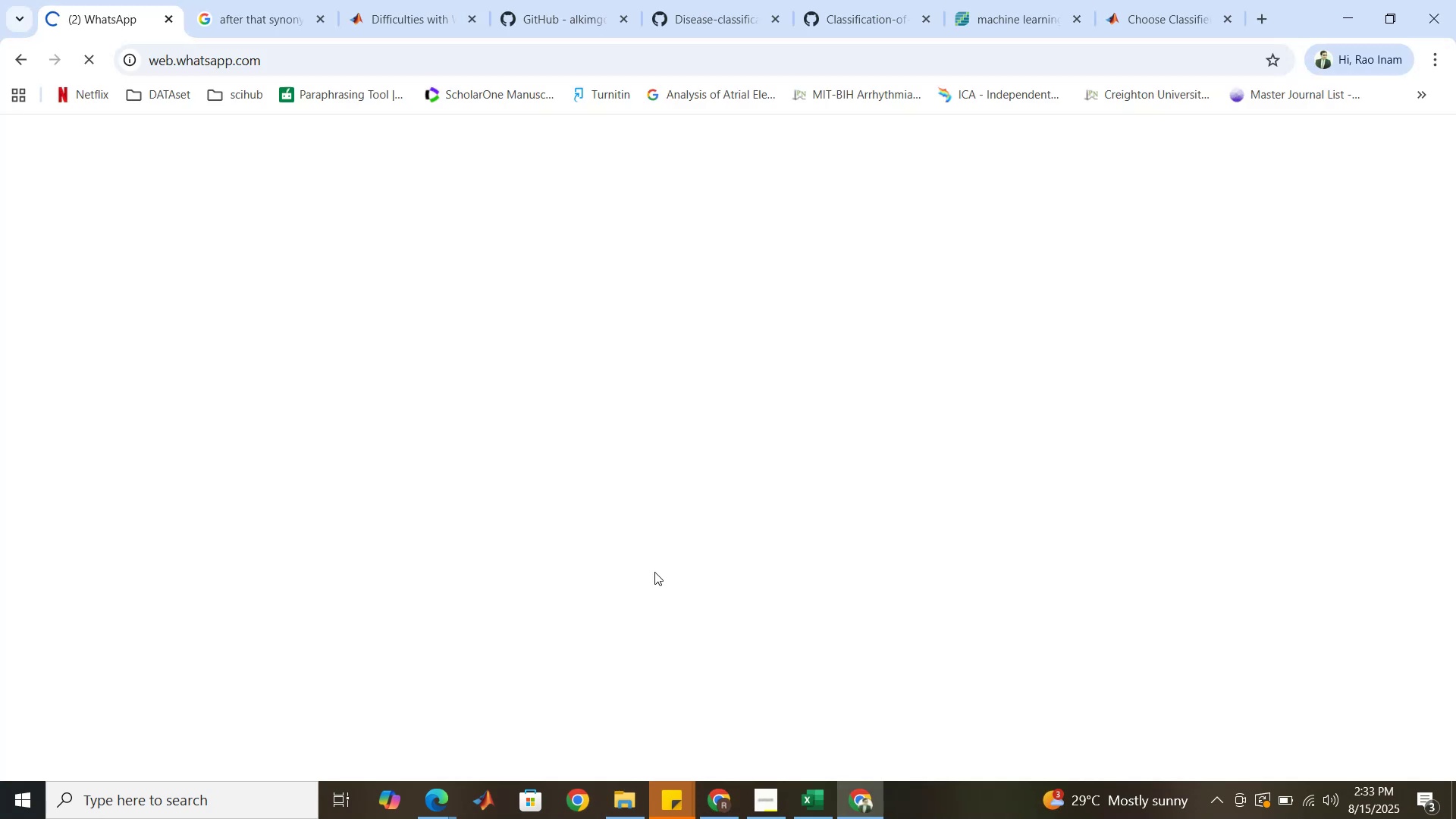 
left_click([461, 2])
 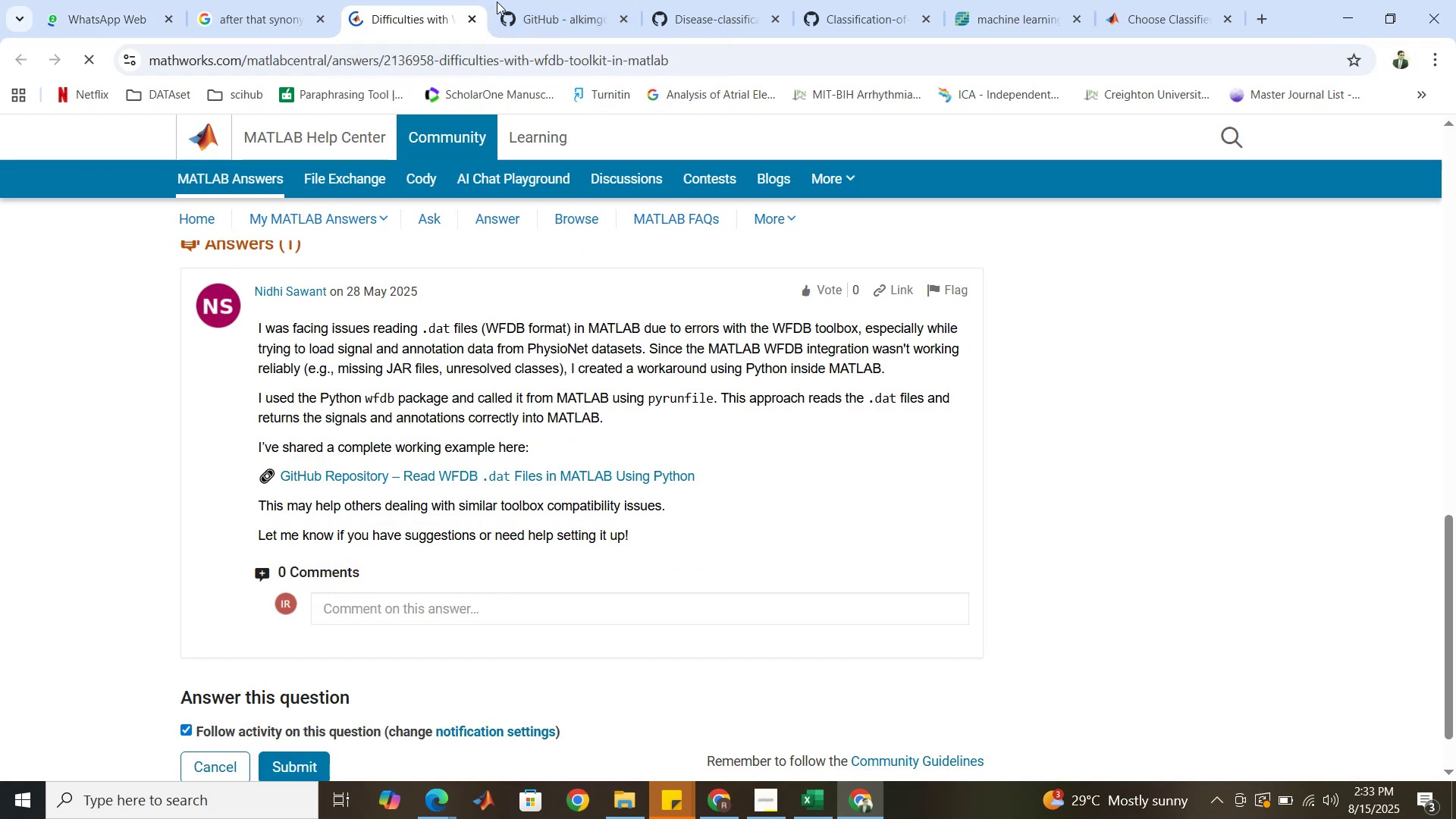 
mouse_move([507, 10])
 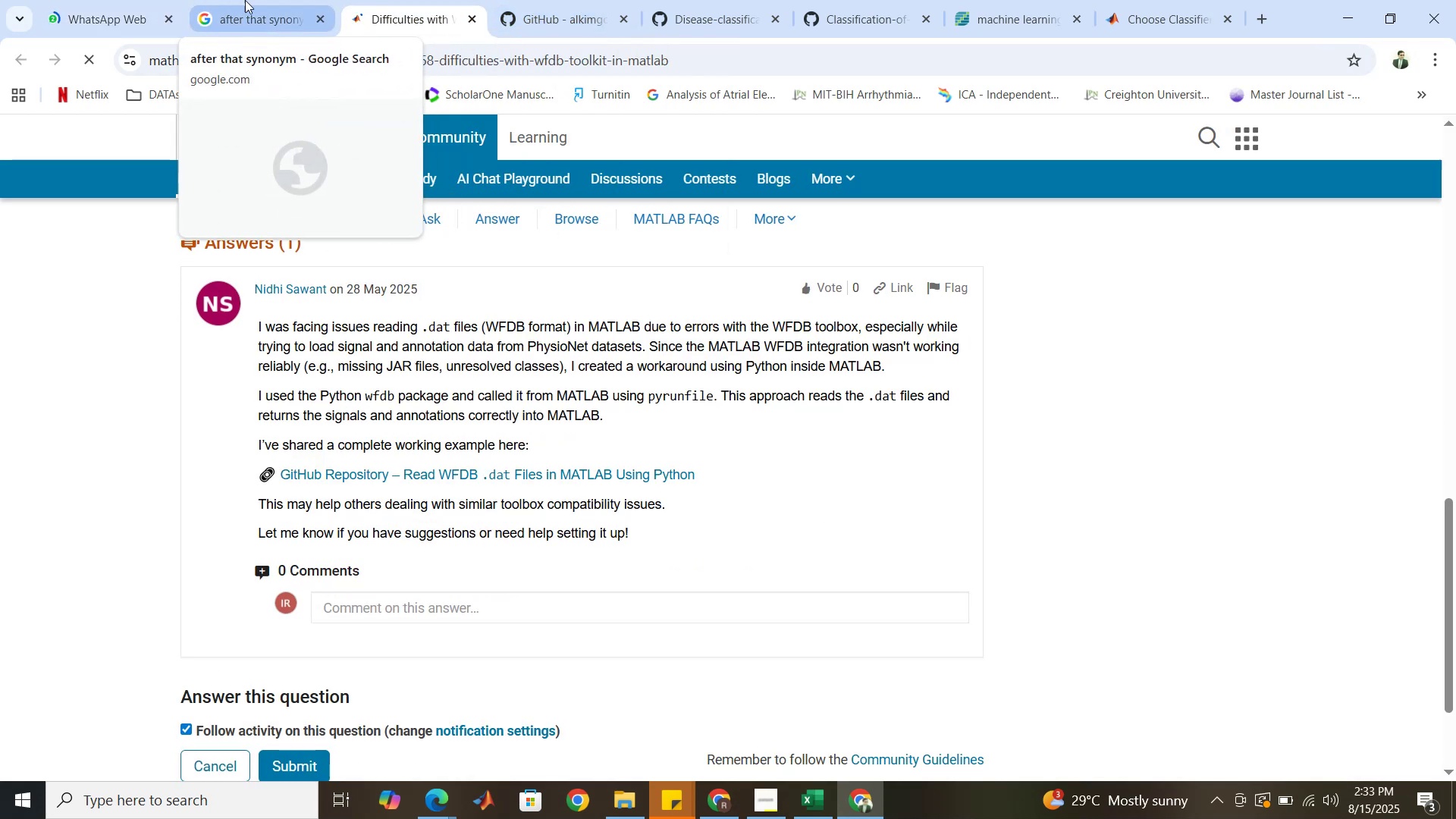 
left_click([246, 0])
 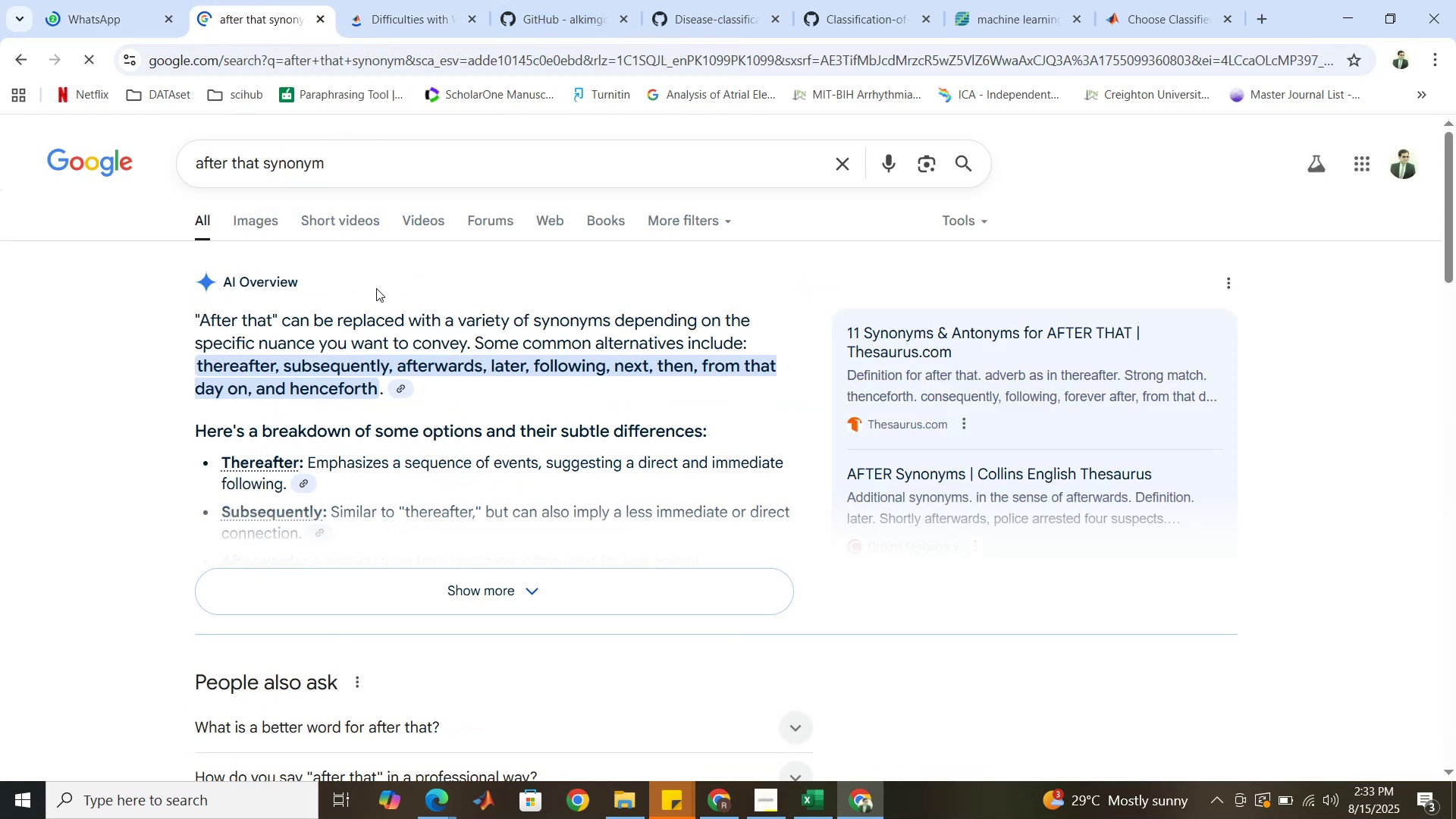 
scroll: coordinate [416, 399], scroll_direction: up, amount: 3.0
 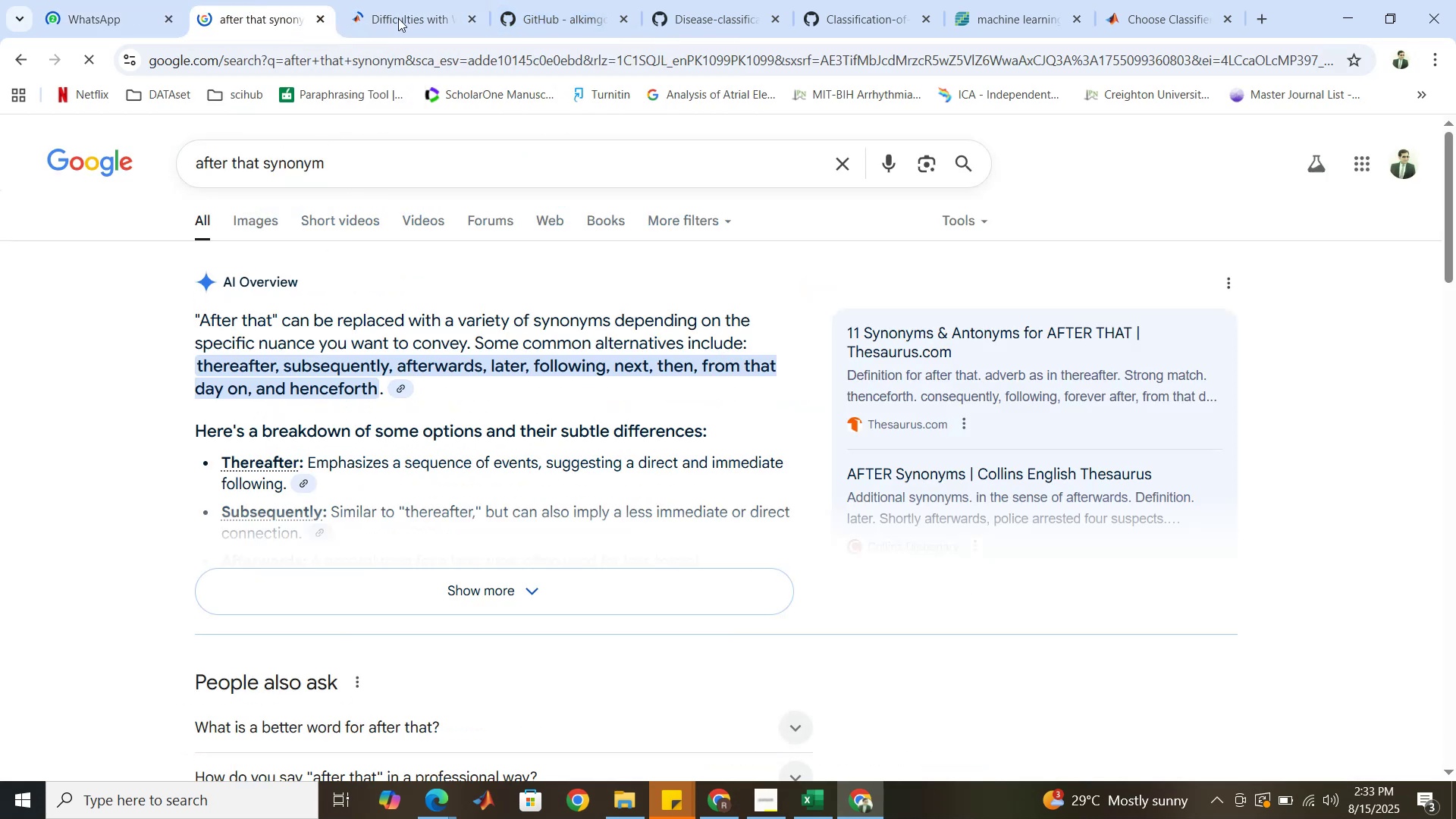 
left_click([405, 0])
 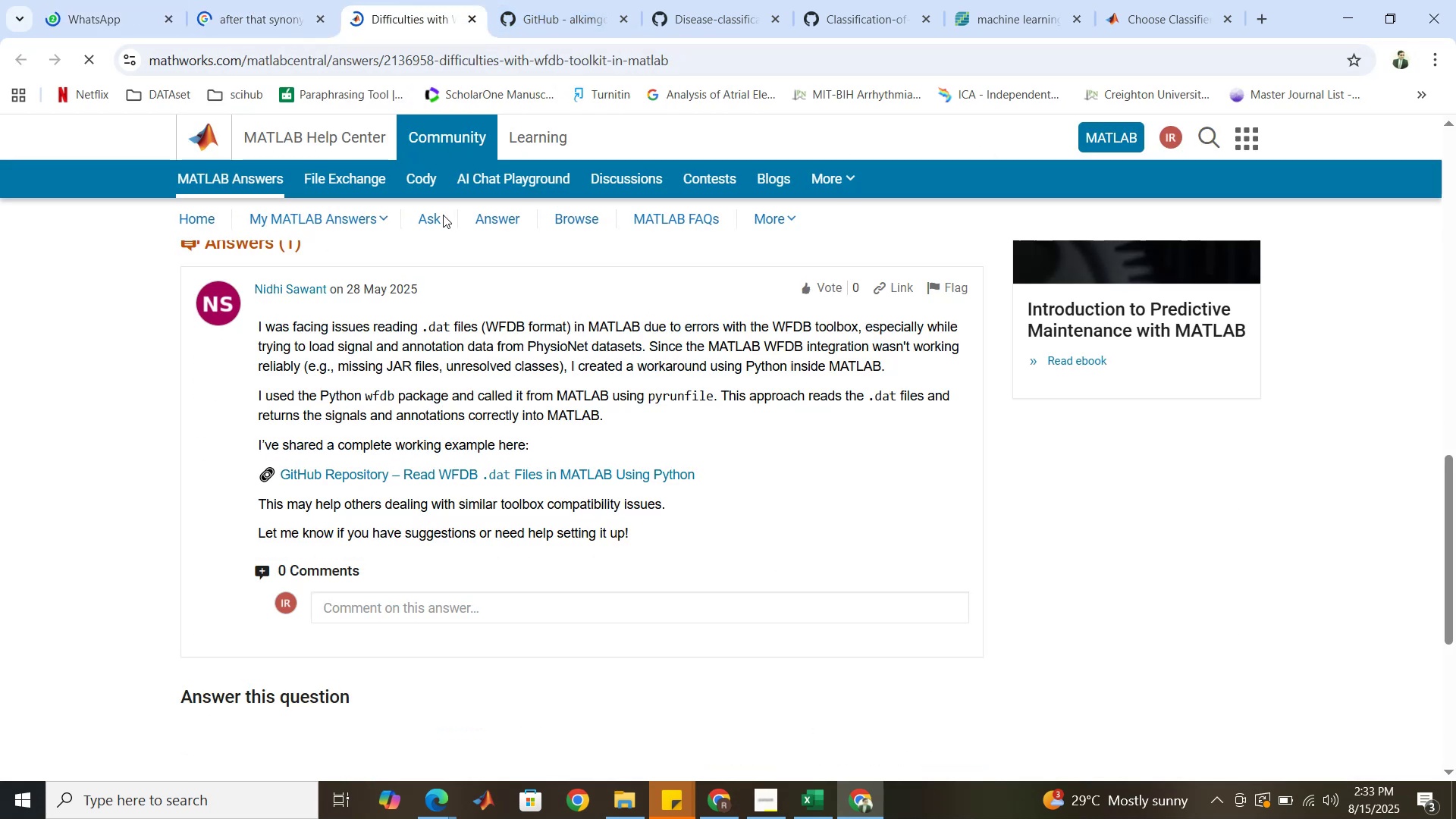 
scroll: coordinate [454, 325], scroll_direction: up, amount: 17.0
 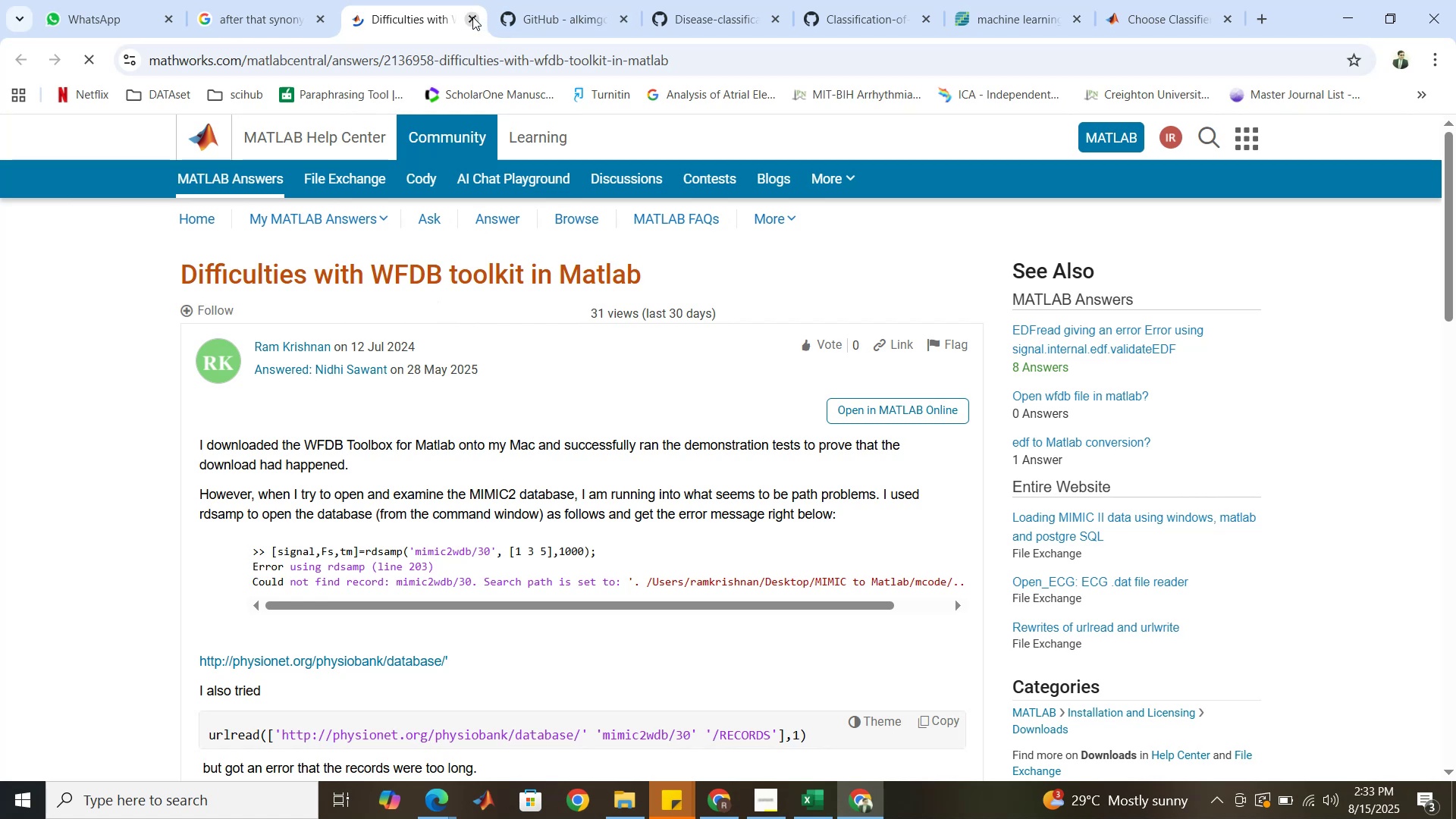 
left_click([472, 17])
 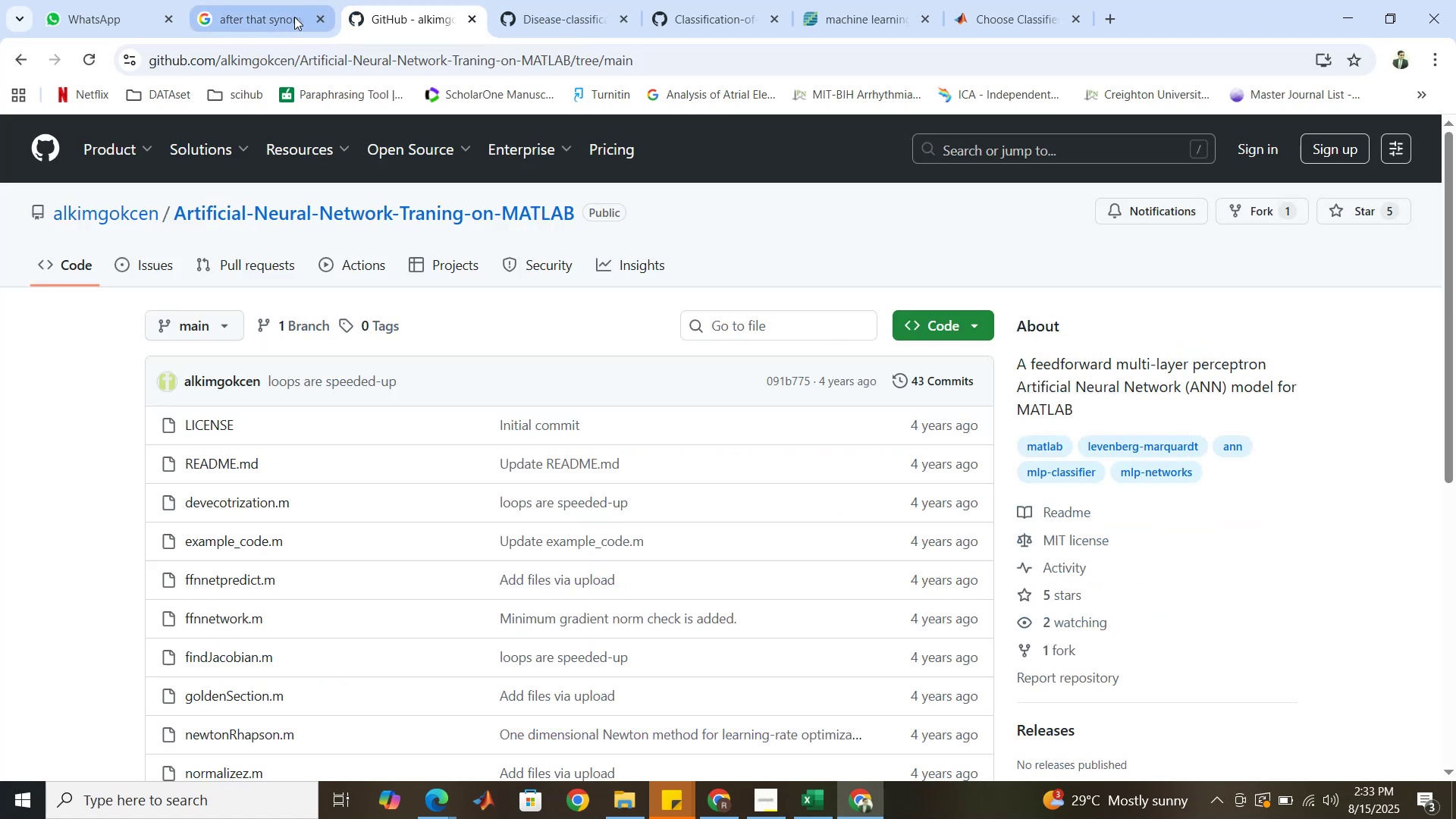 
left_click([294, 17])
 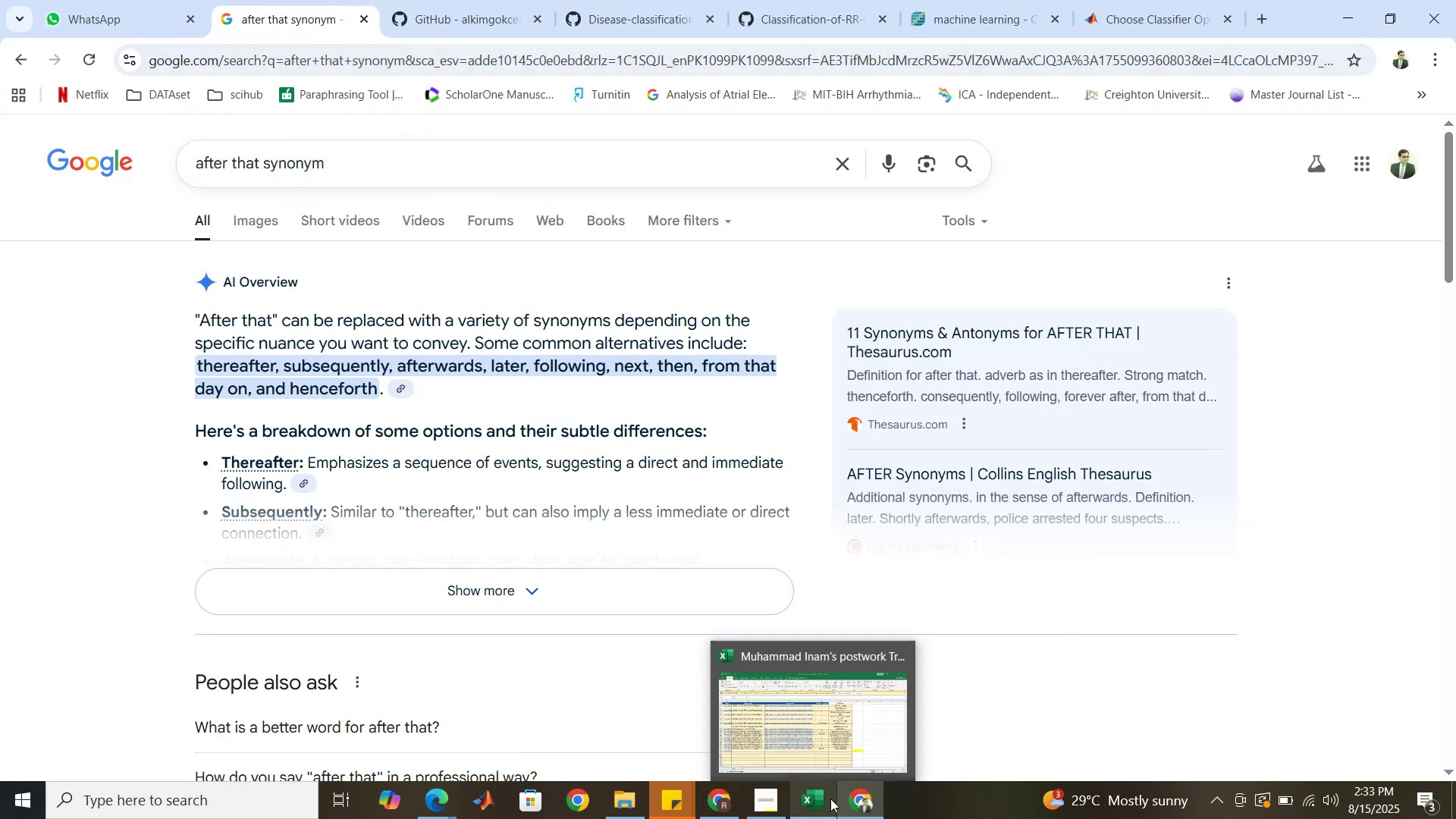 
left_click([830, 799])
 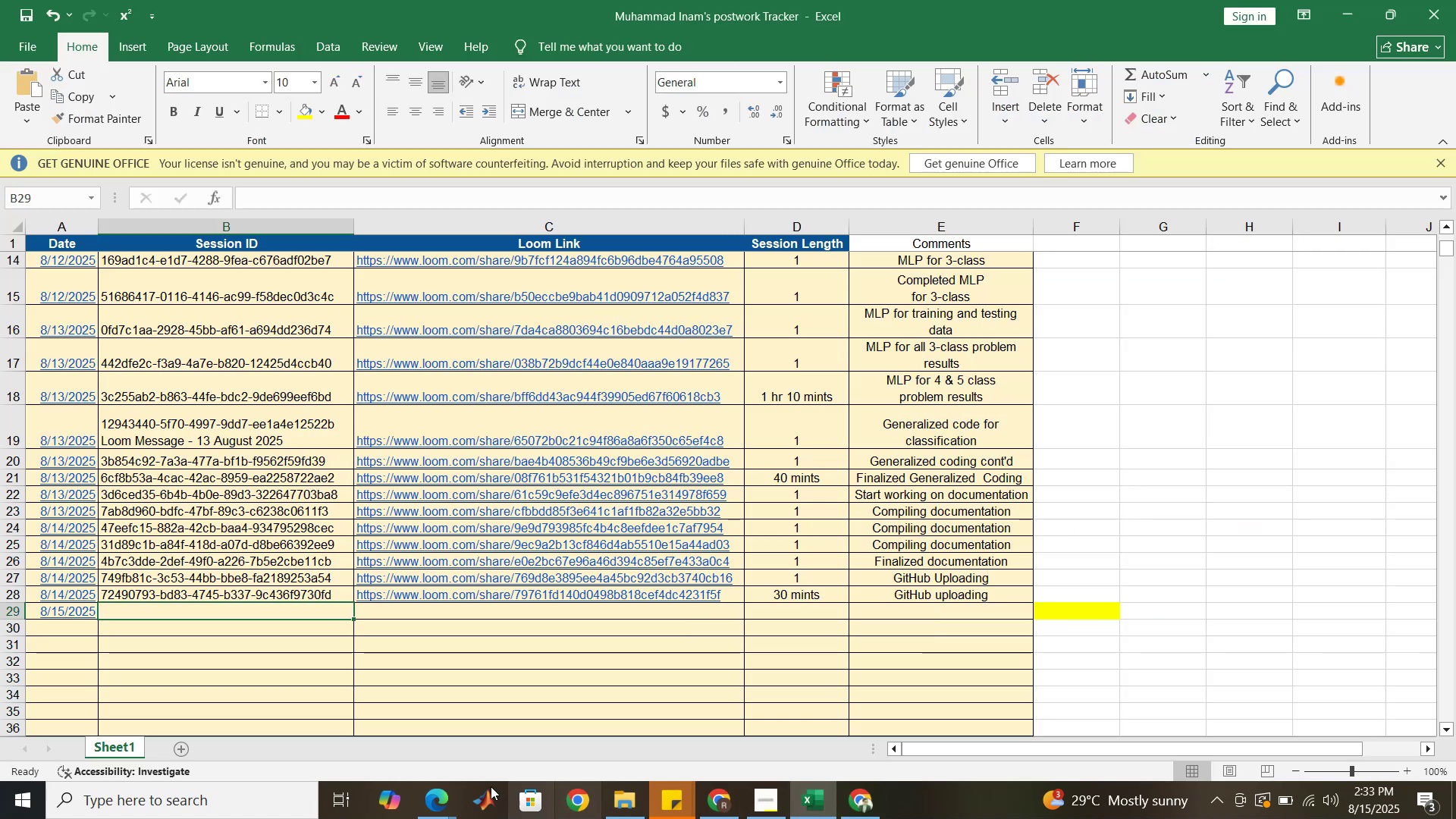 
left_click([444, 800])
 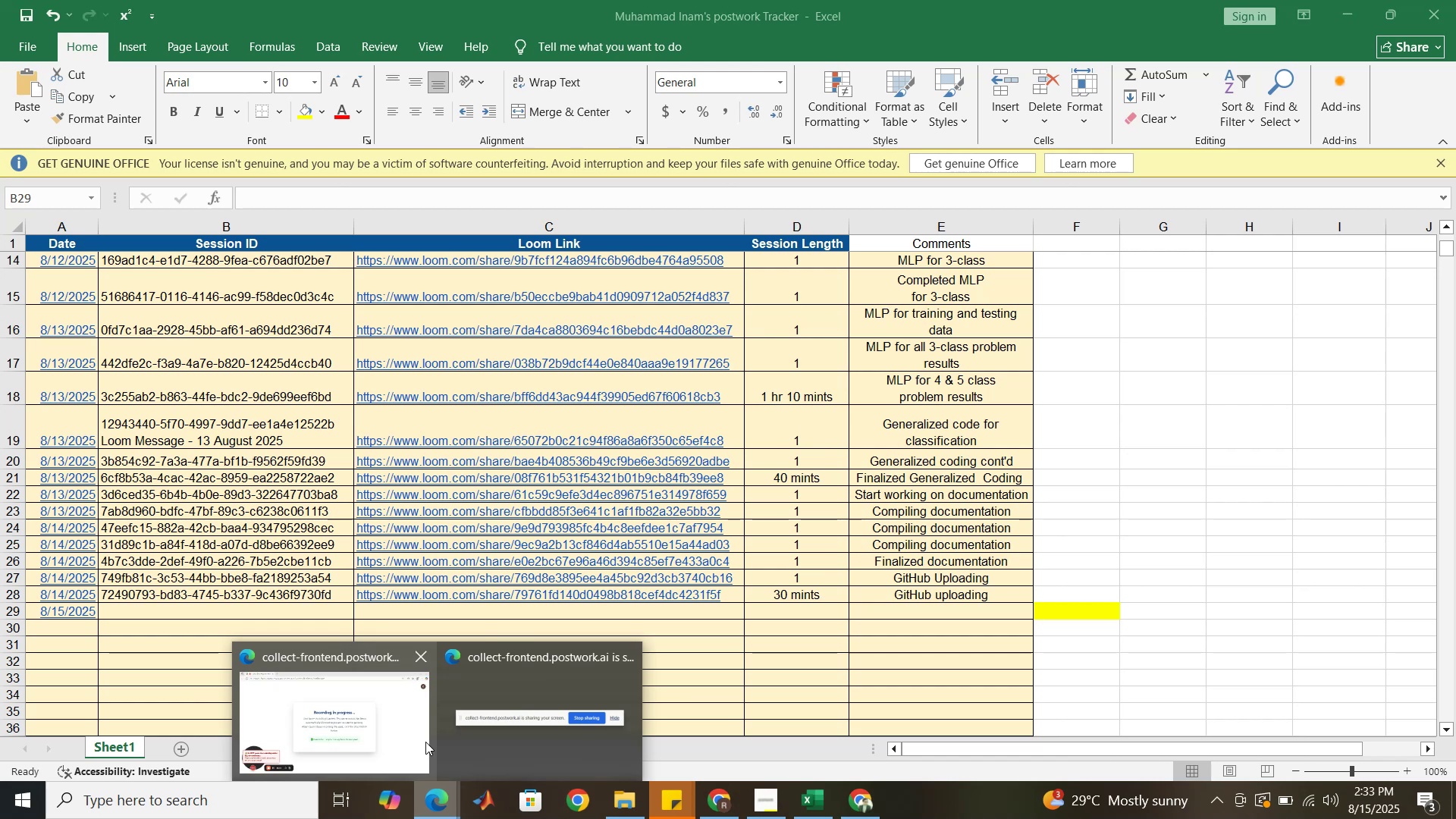 
left_click([425, 742])
 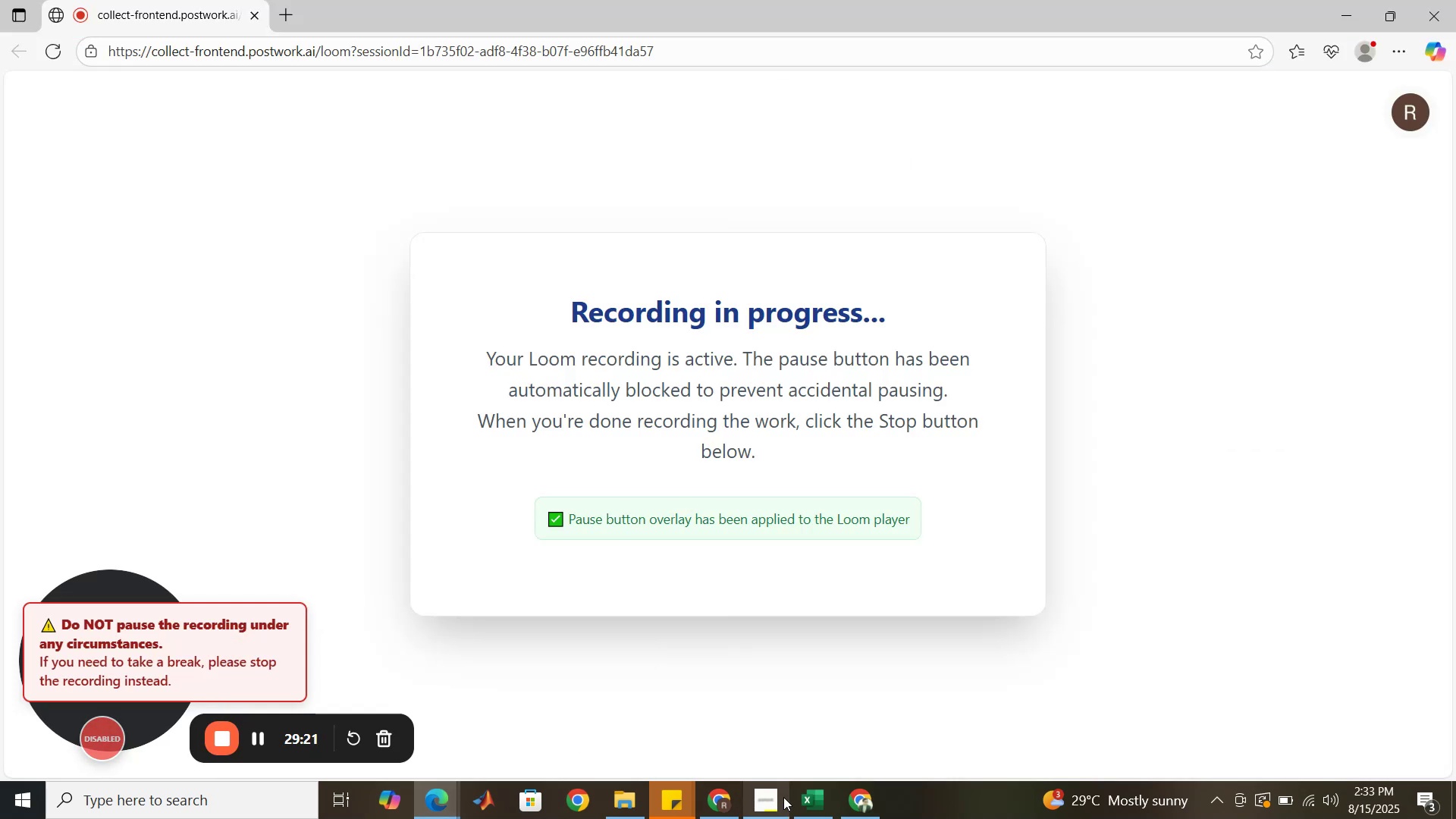 
left_click([806, 802])
 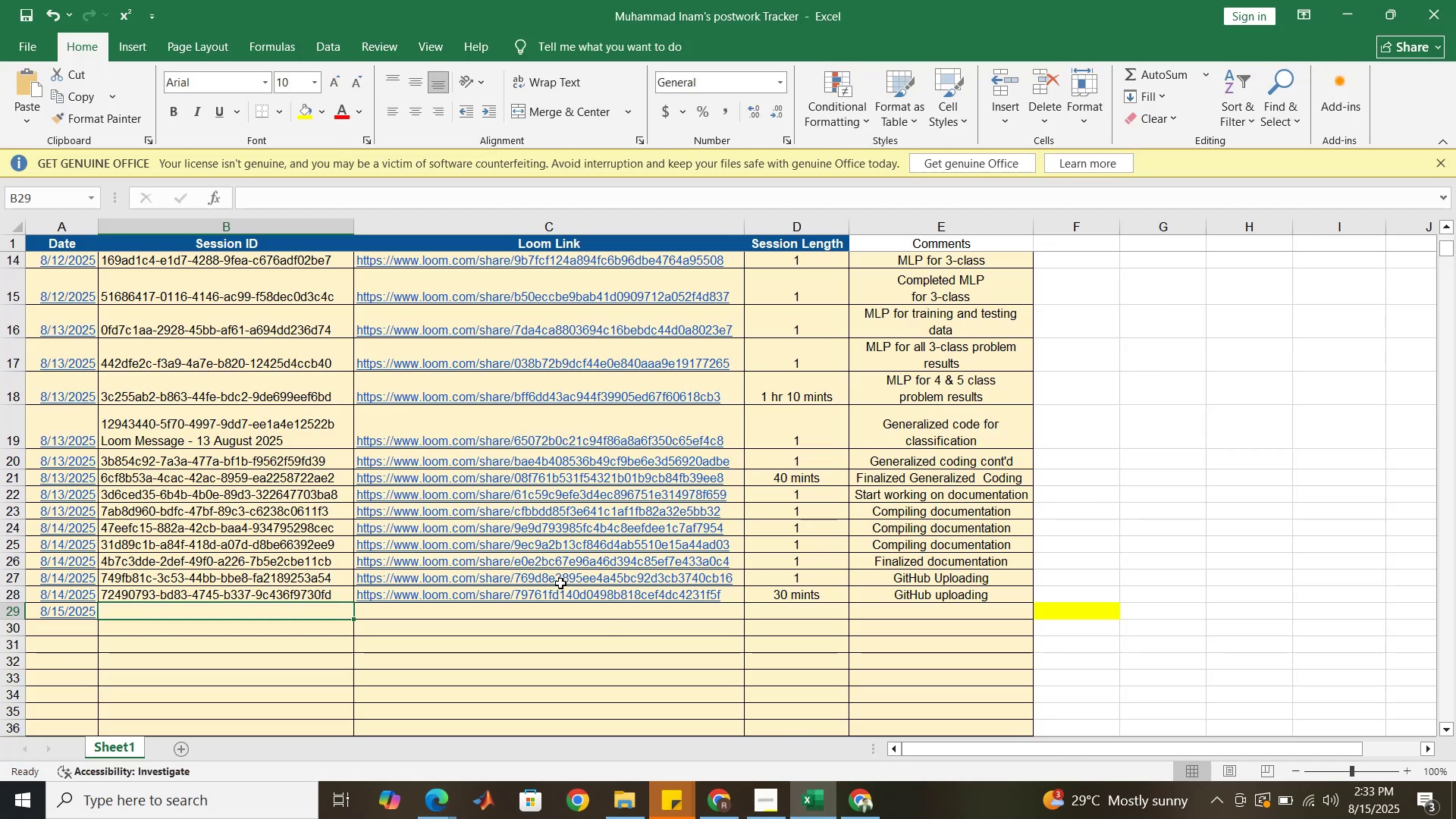 
left_click([546, 613])
 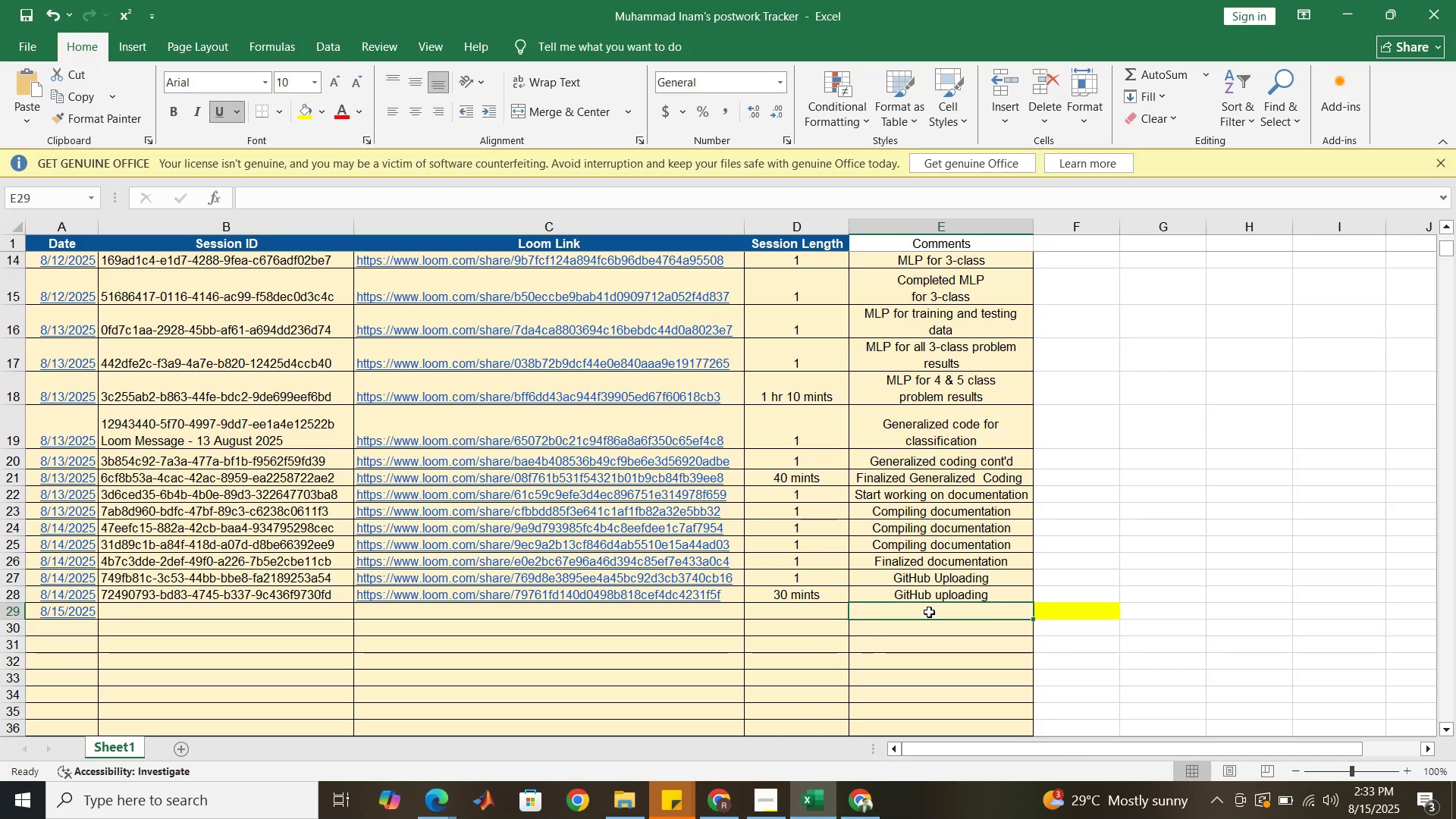 
double_click([929, 612])
 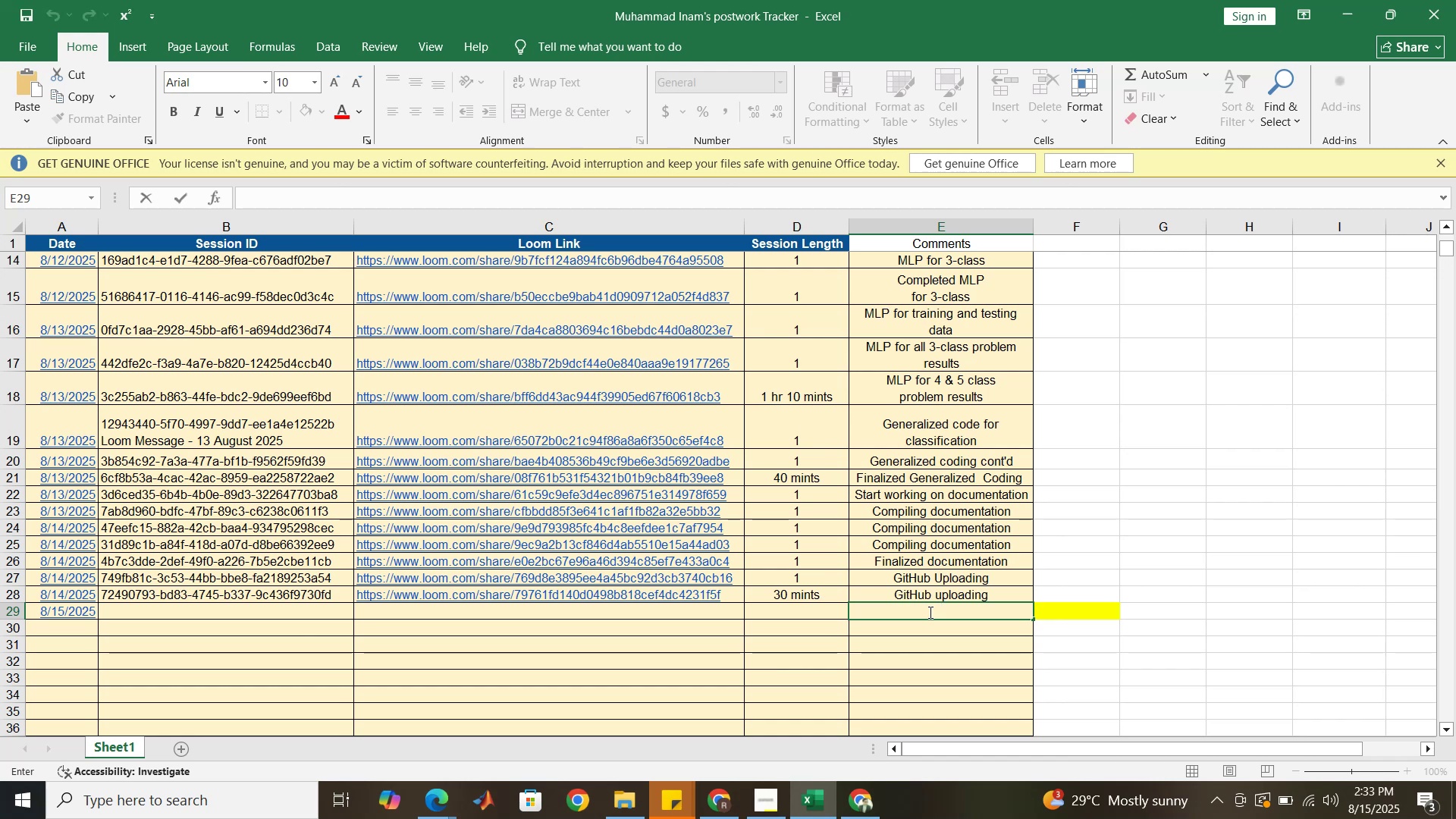 
wait(6.75)
 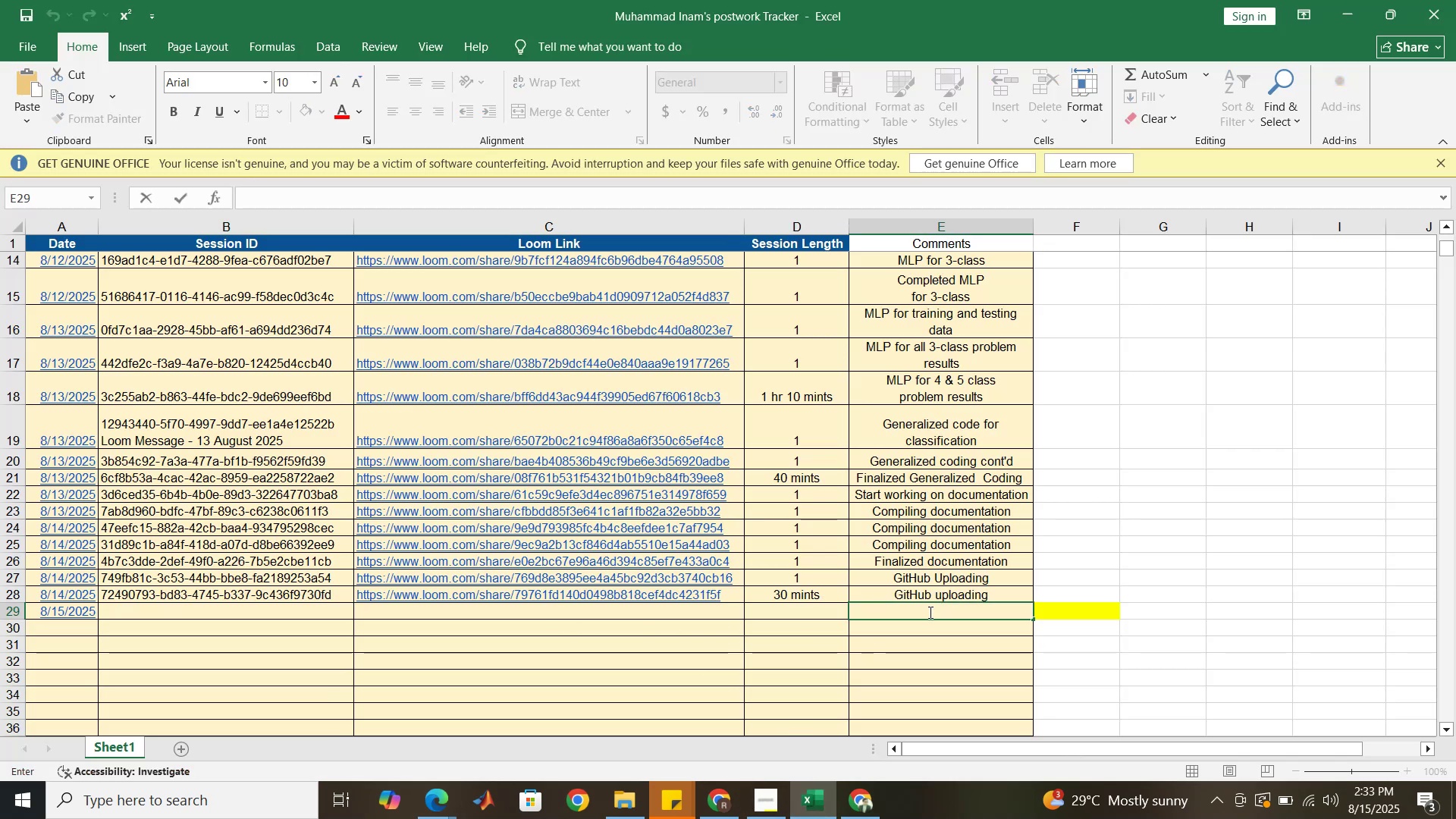 
type(Completed)
 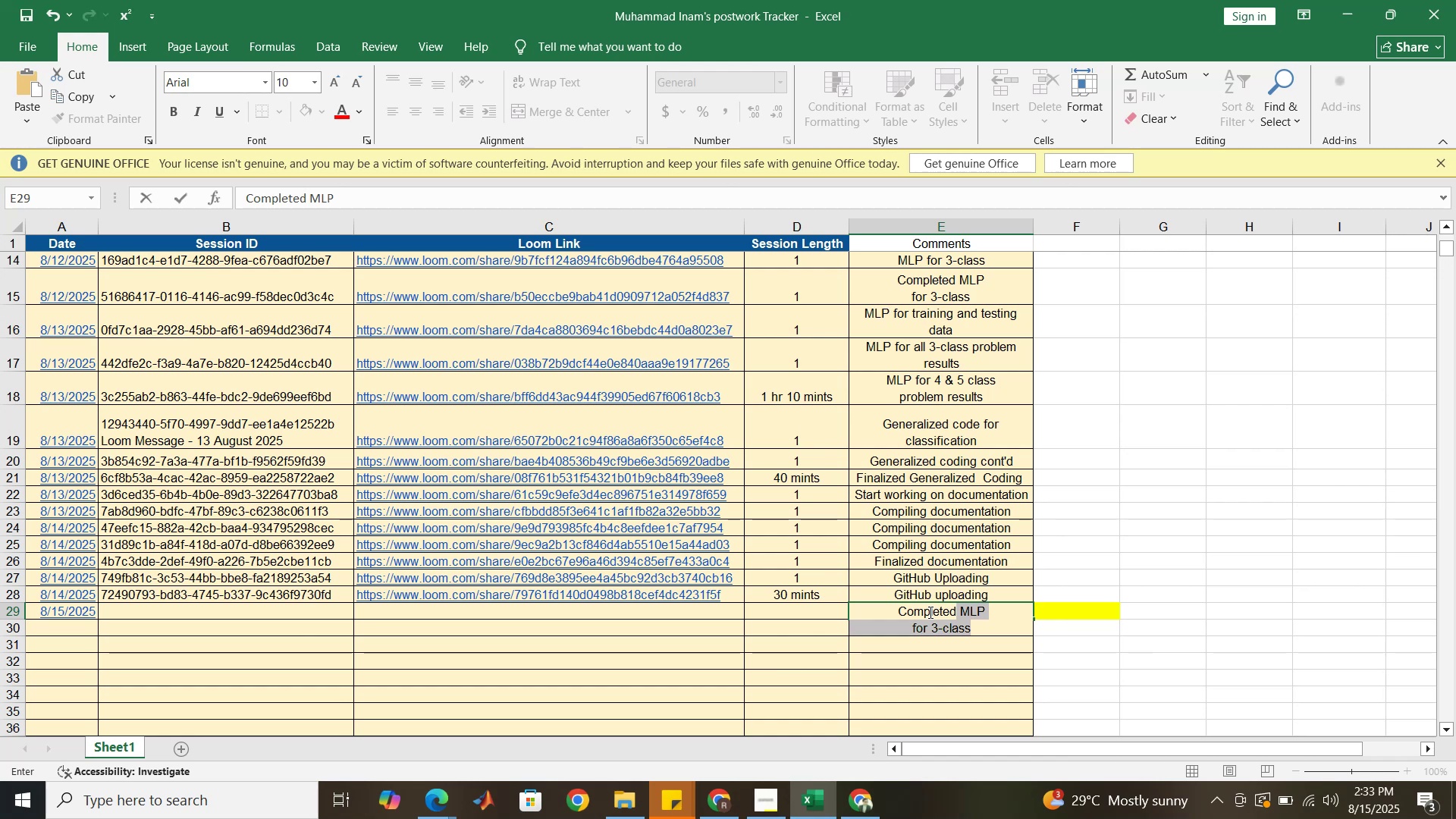 
wait(7.27)
 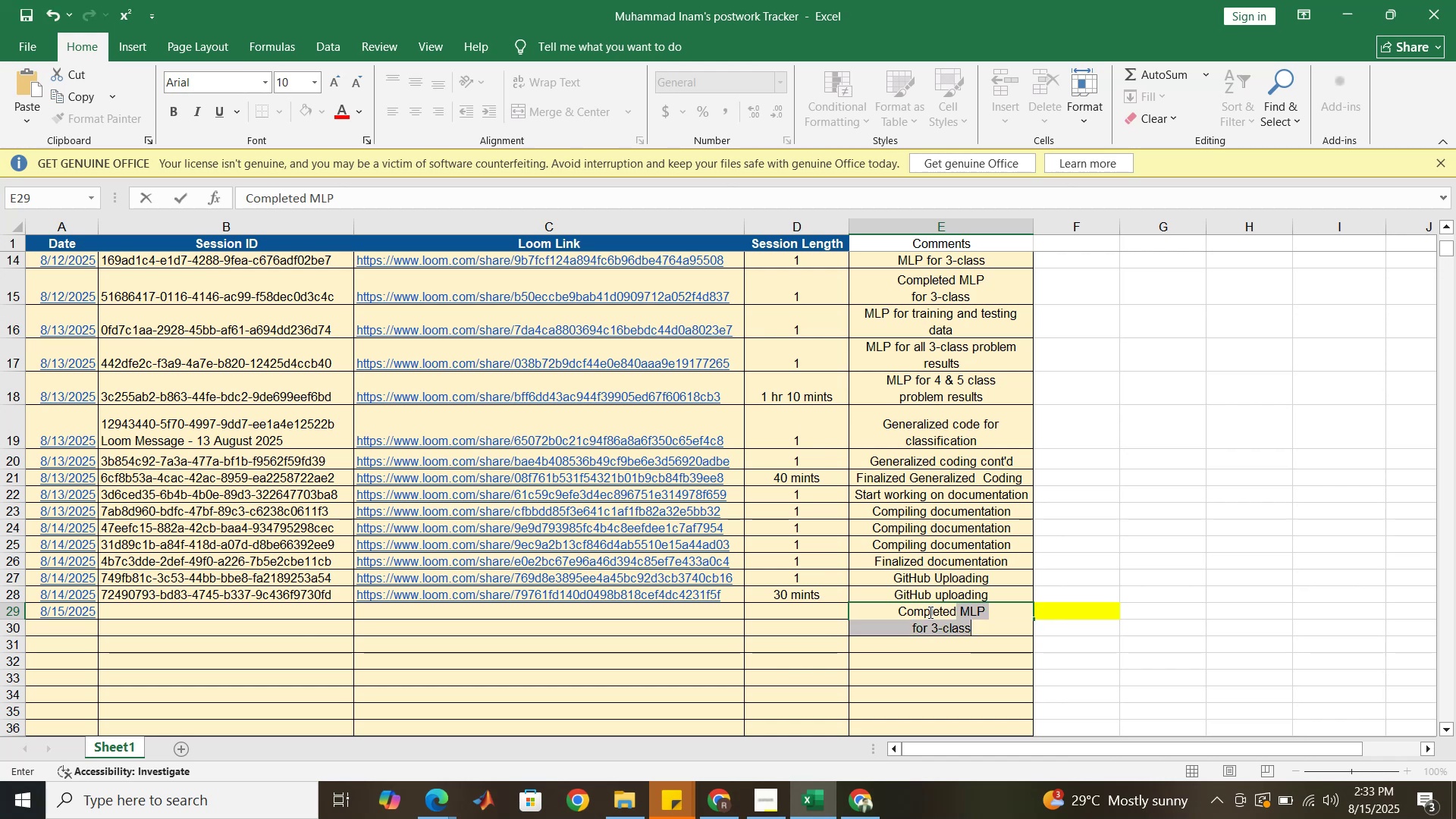 
type(Git)
key(Backspace)
key(Backspace)
key(Backspace)
type( GitHub )
 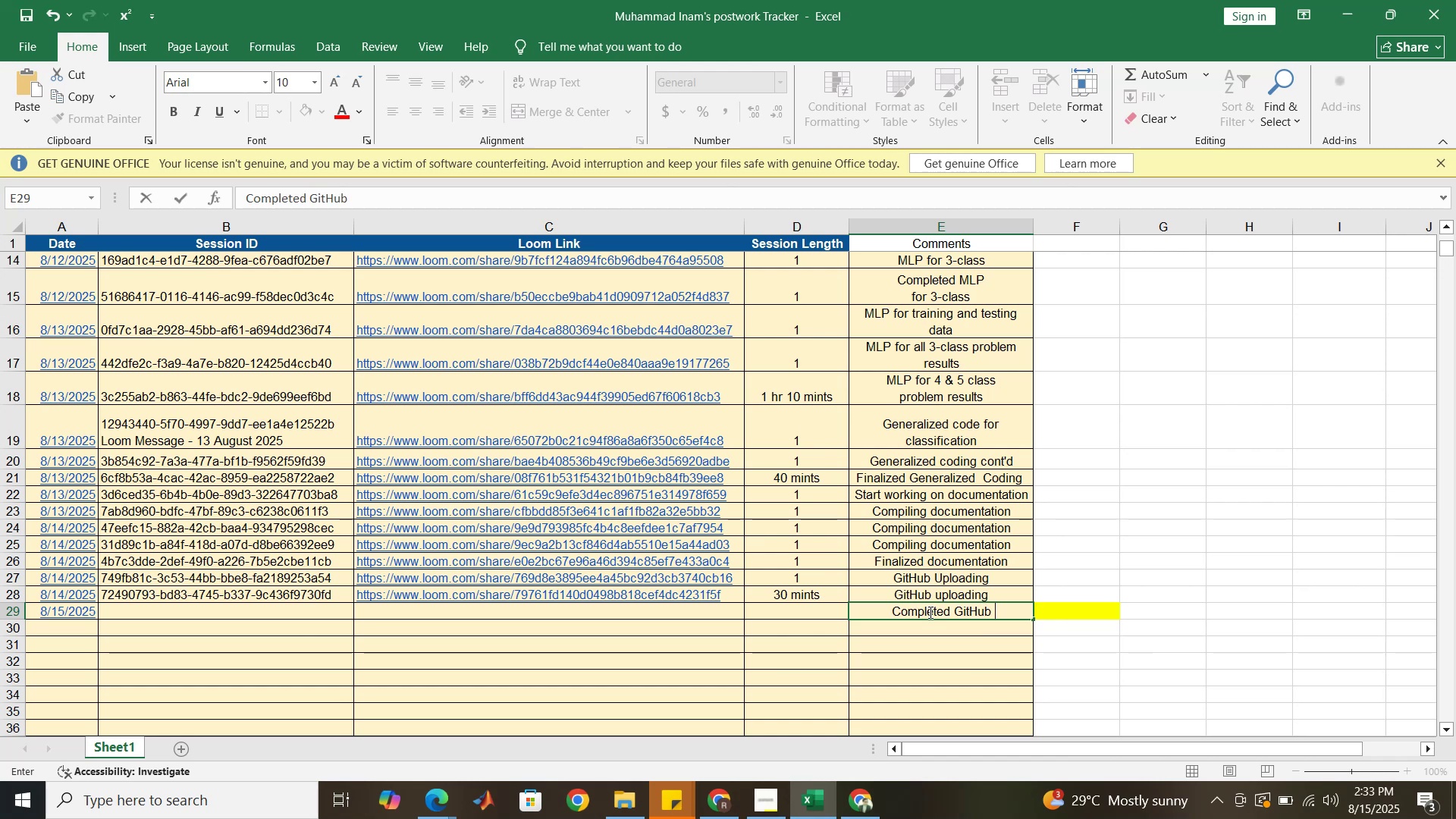 
type(uploading)
 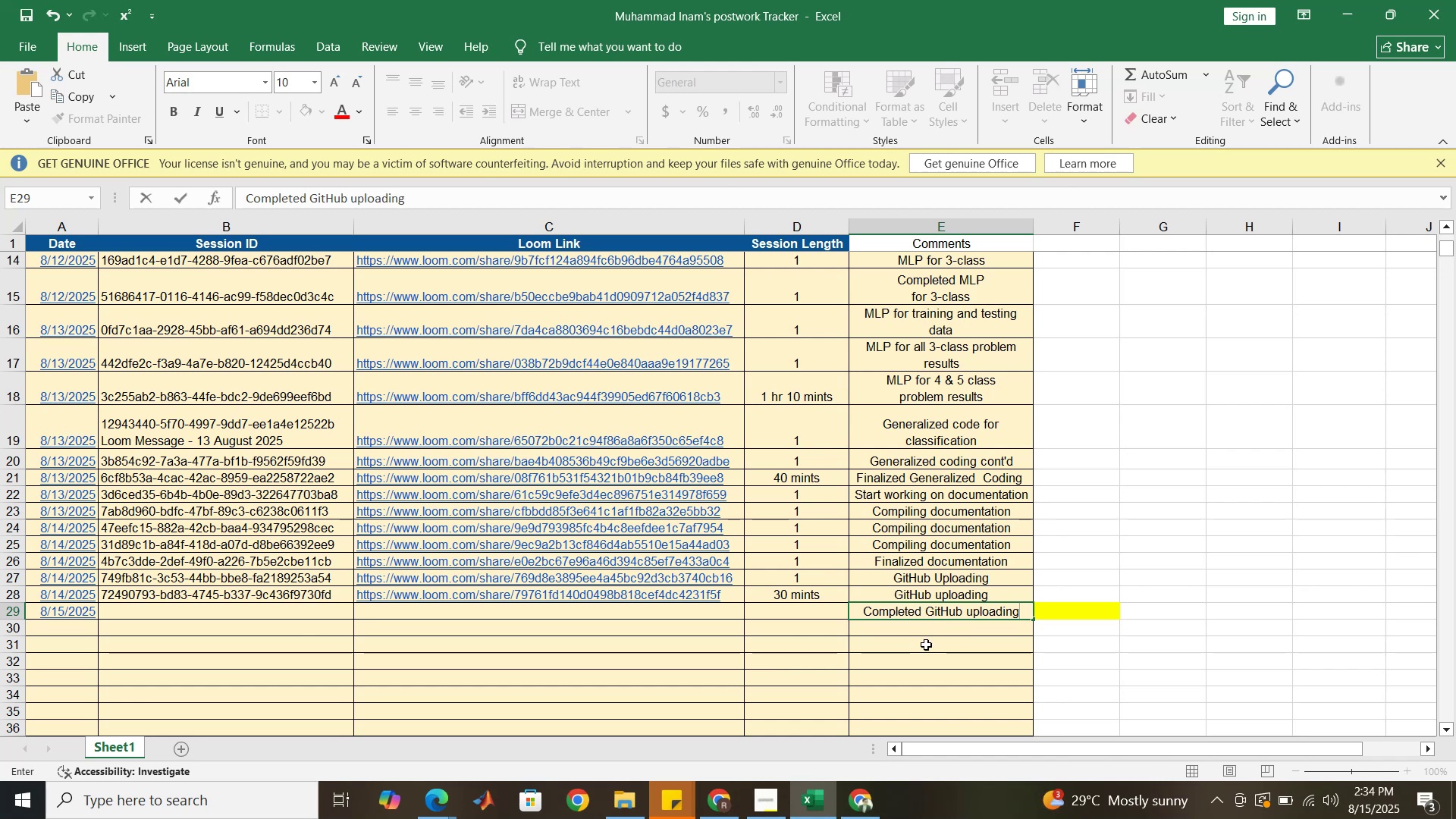 
left_click([926, 632])
 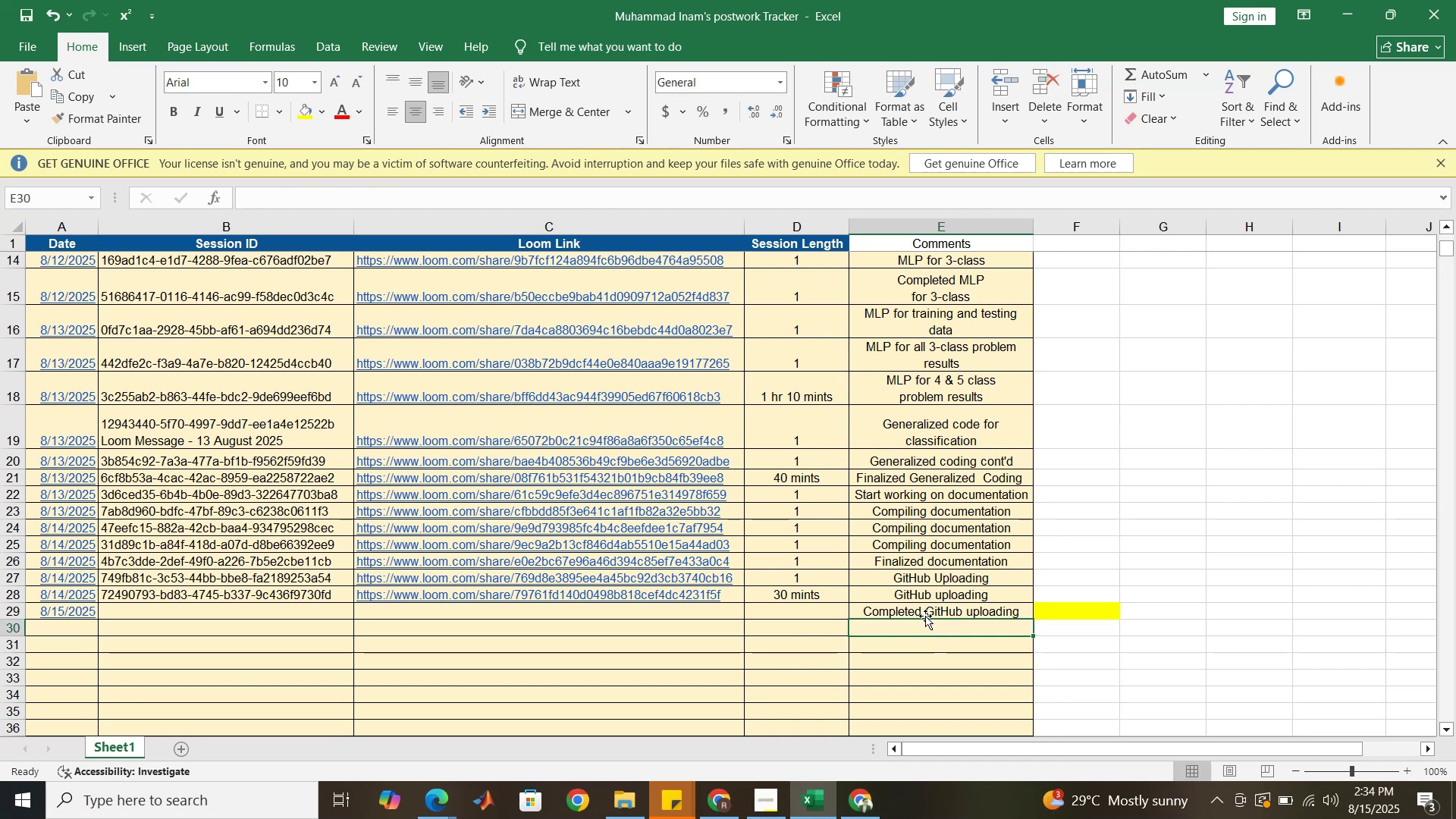 
left_click([925, 614])
 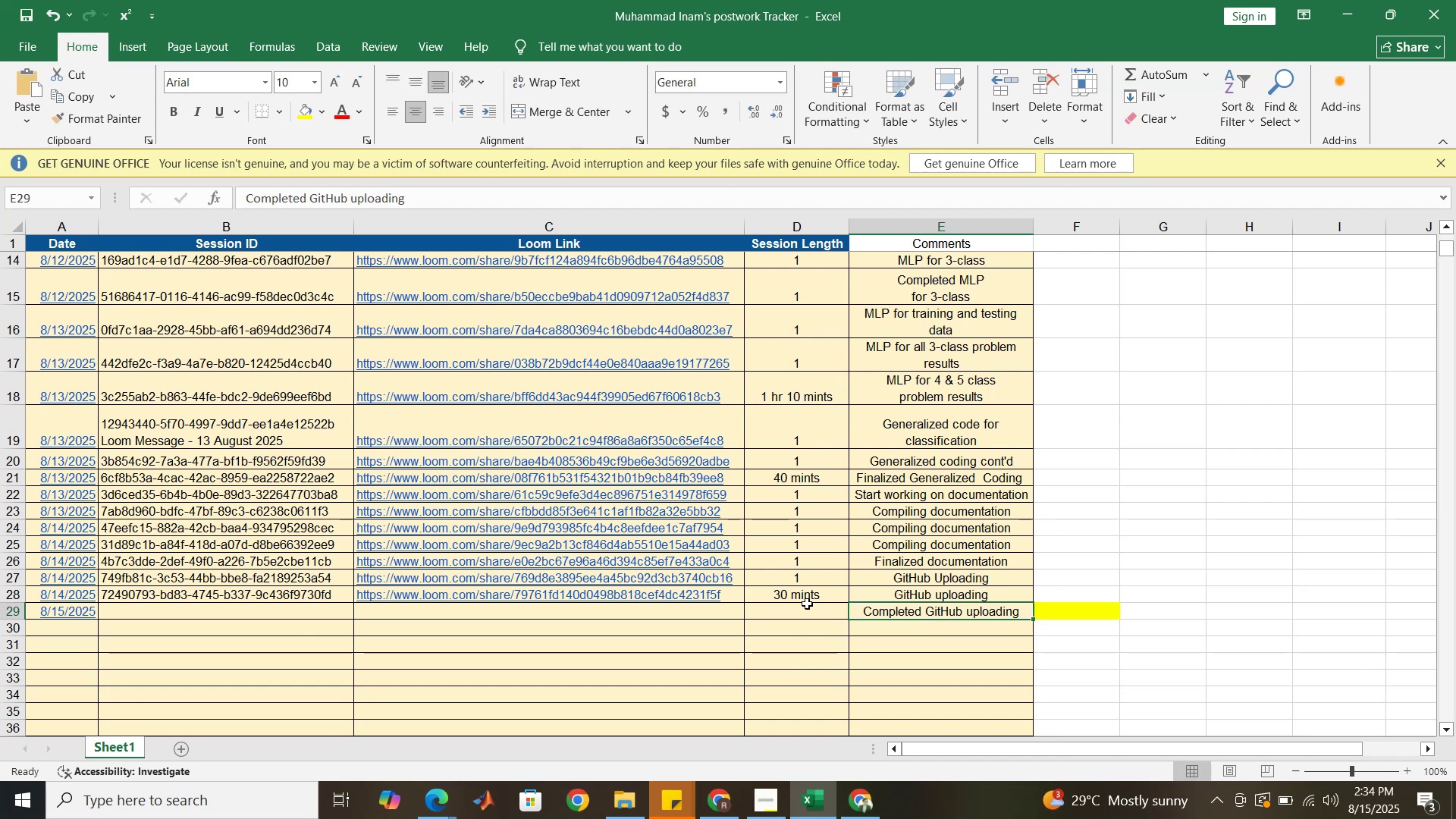 
left_click([800, 611])
 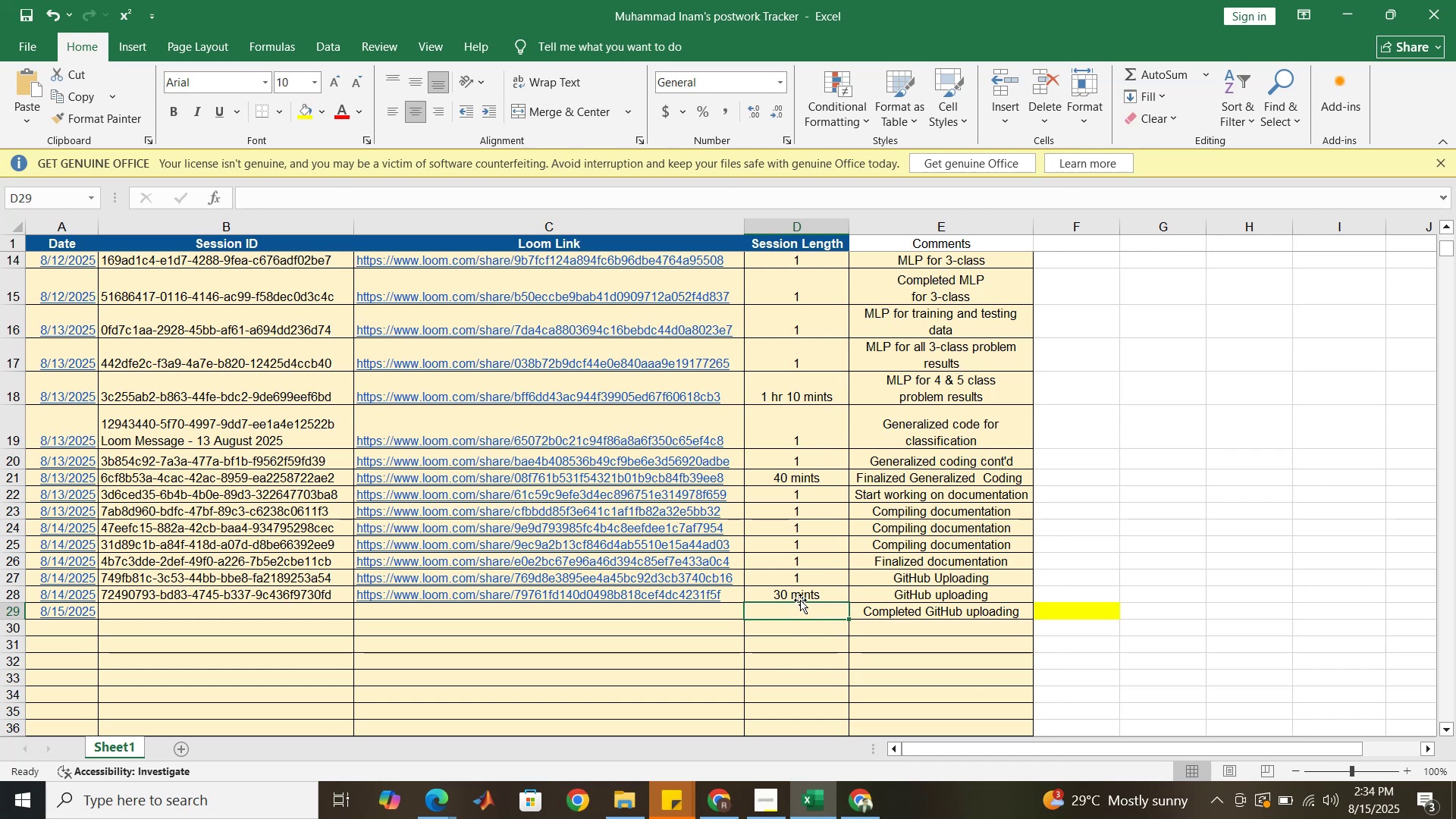 
left_click([803, 595])
 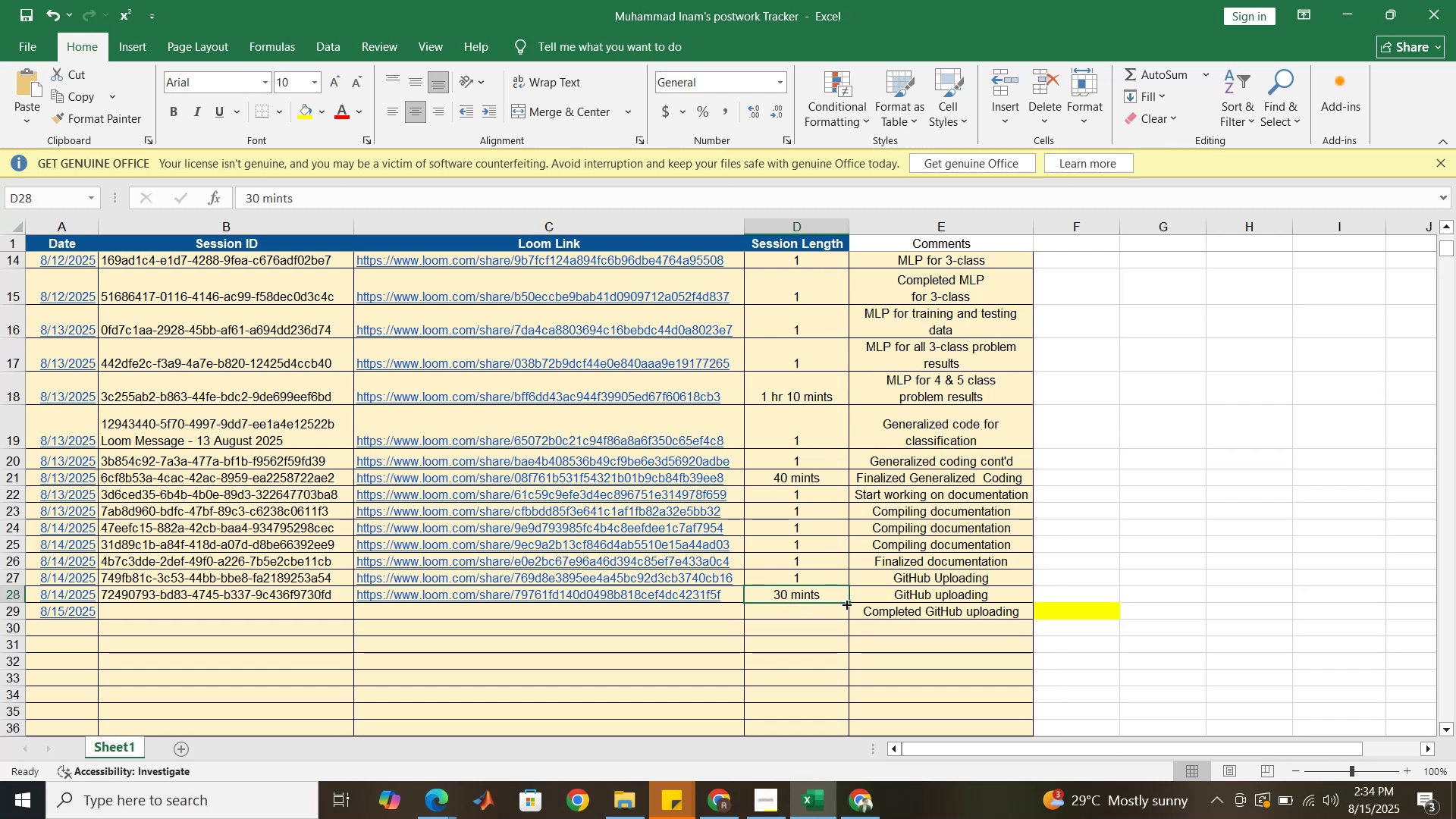 
left_click_drag(start_coordinate=[848, 602], to_coordinate=[848, 613])
 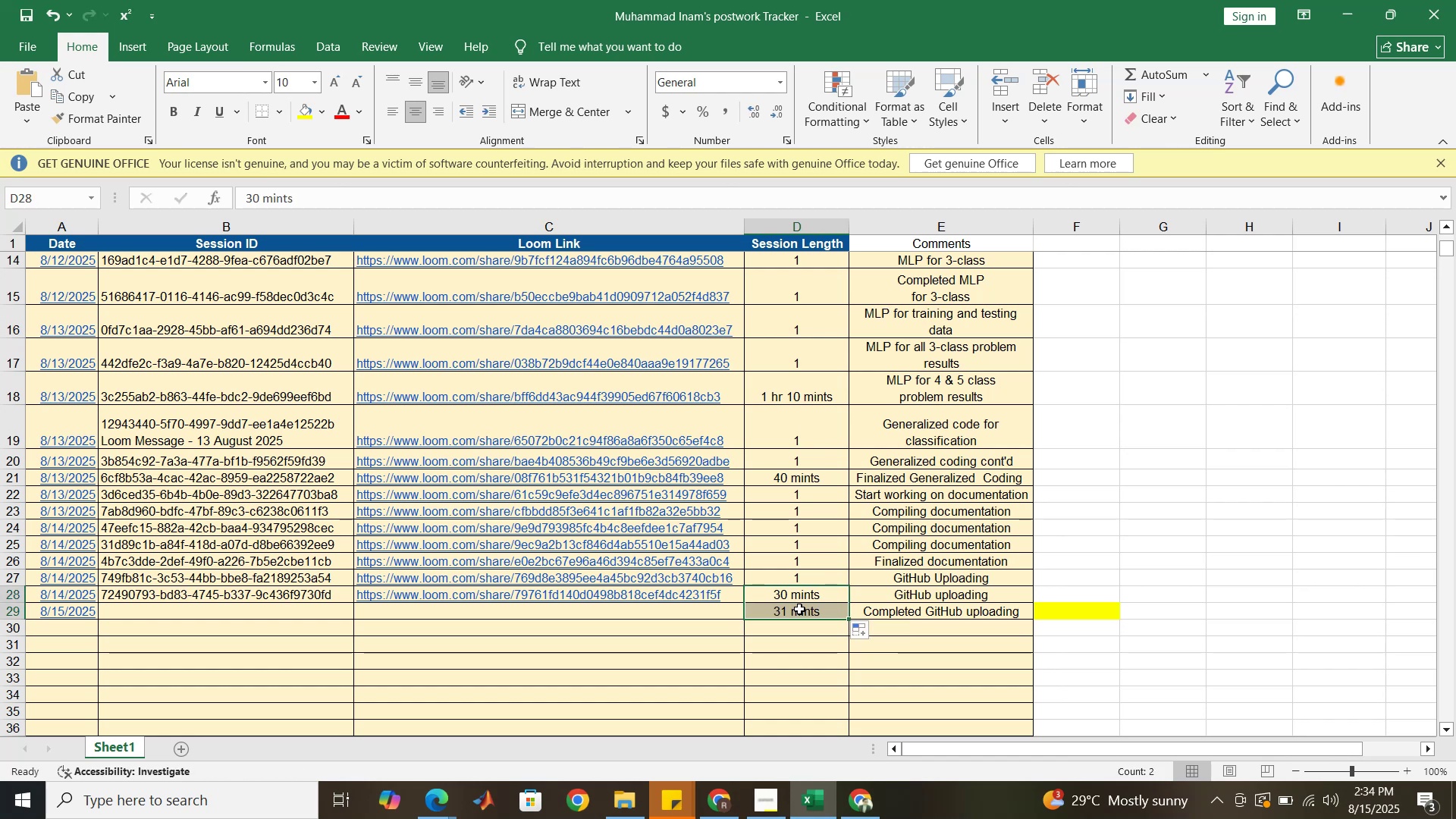 
left_click([799, 609])
 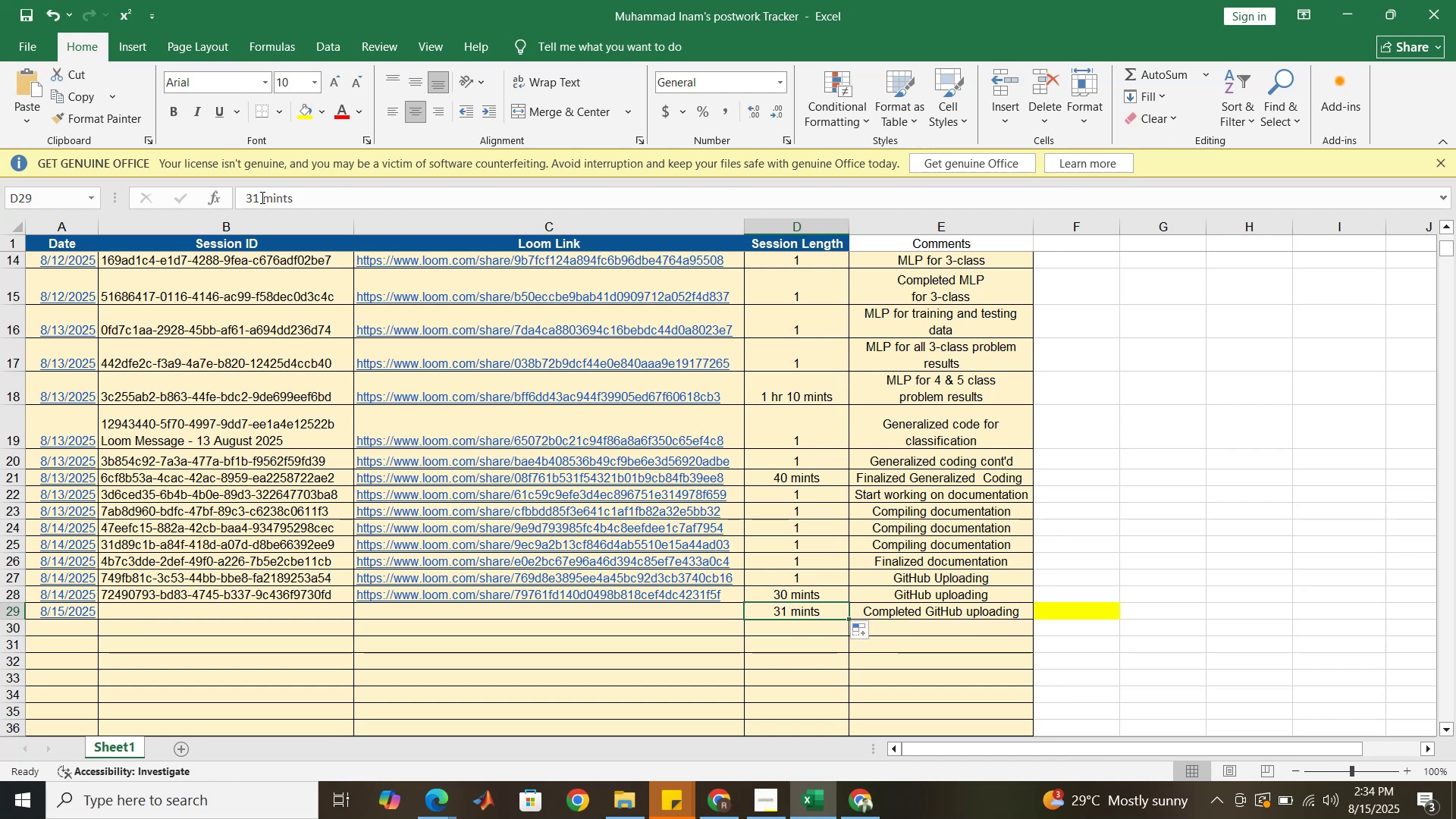 
left_click([259, 199])
 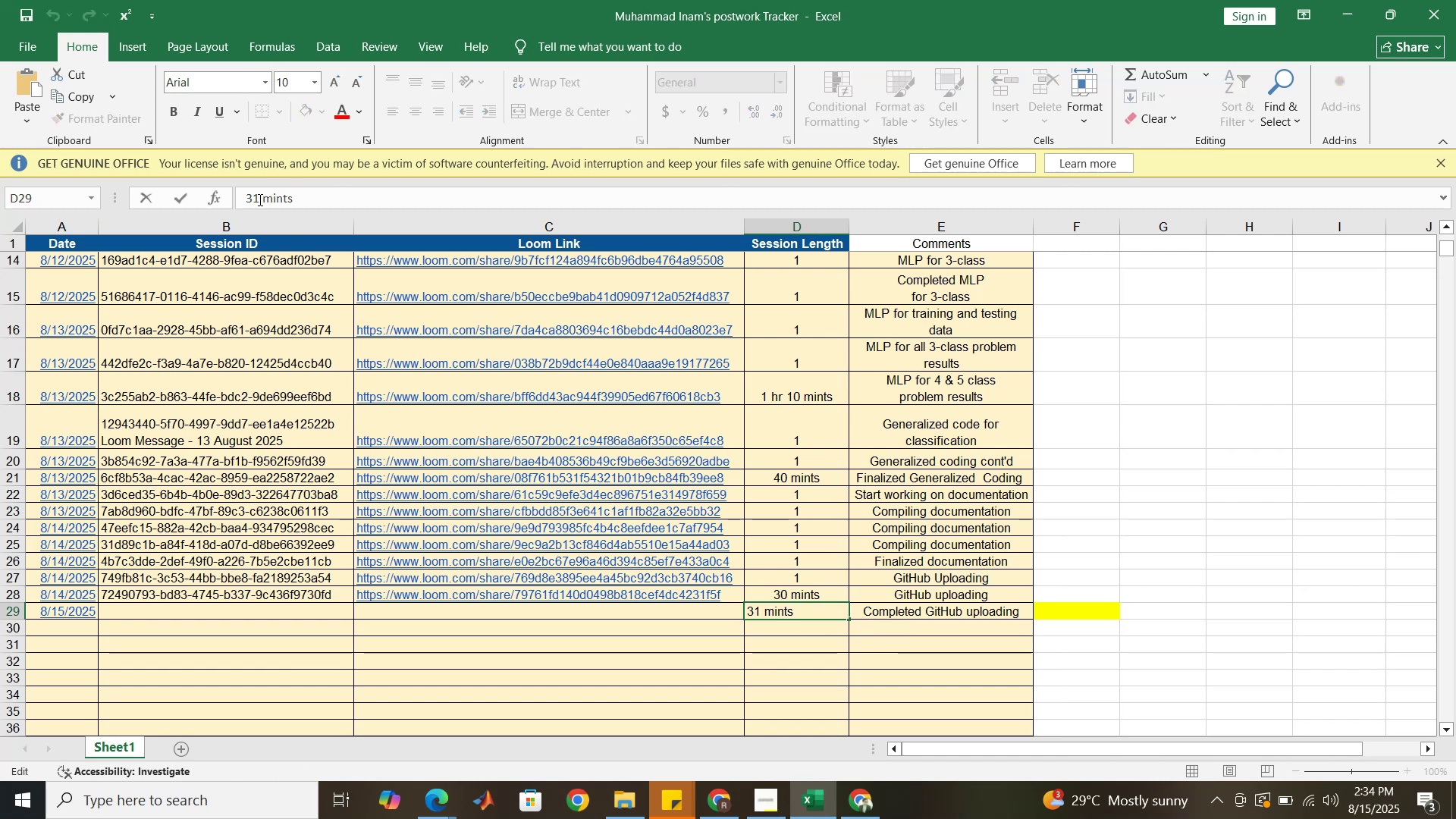 
key(Backspace)
 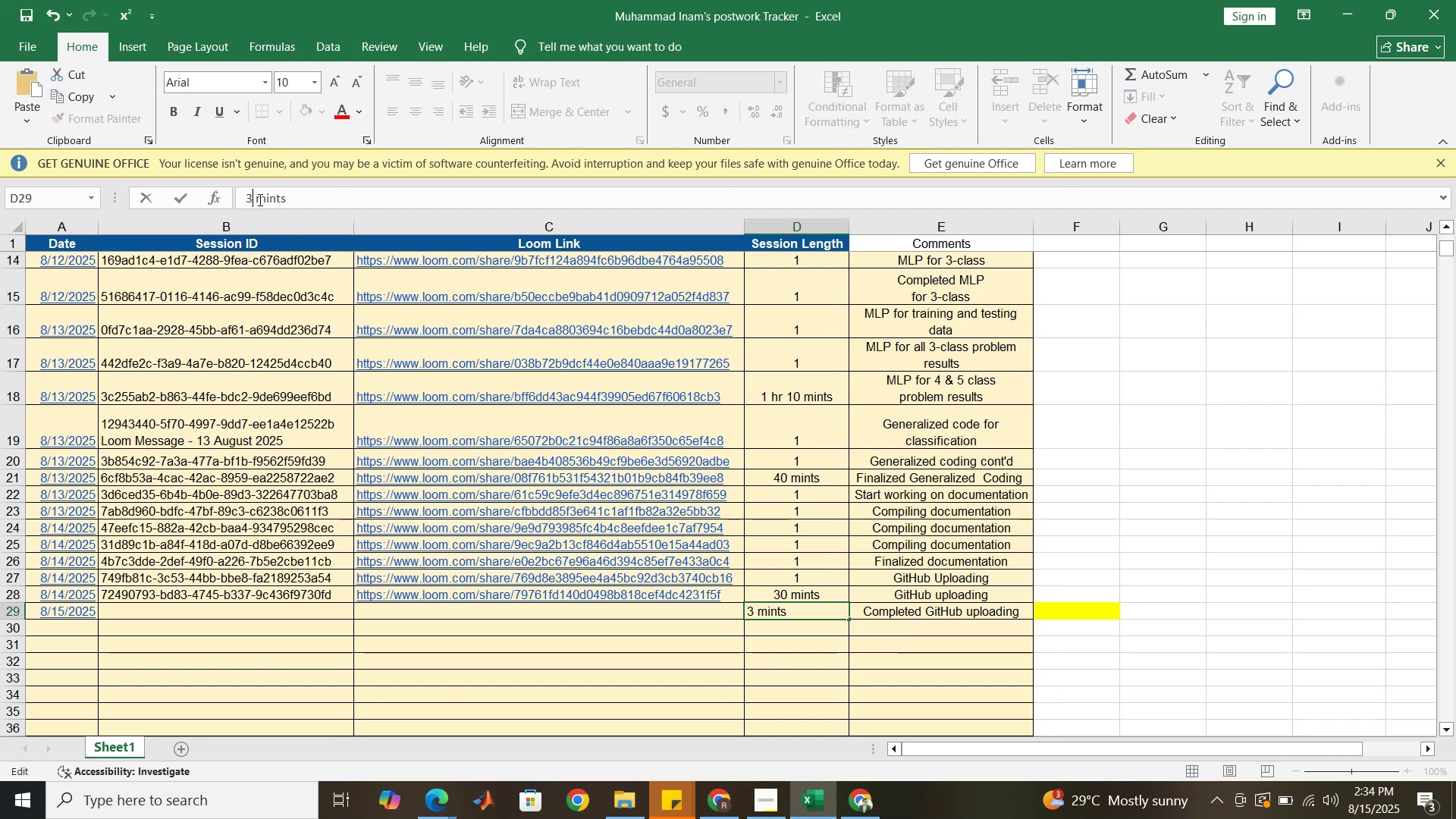 
key(Numpad0)
 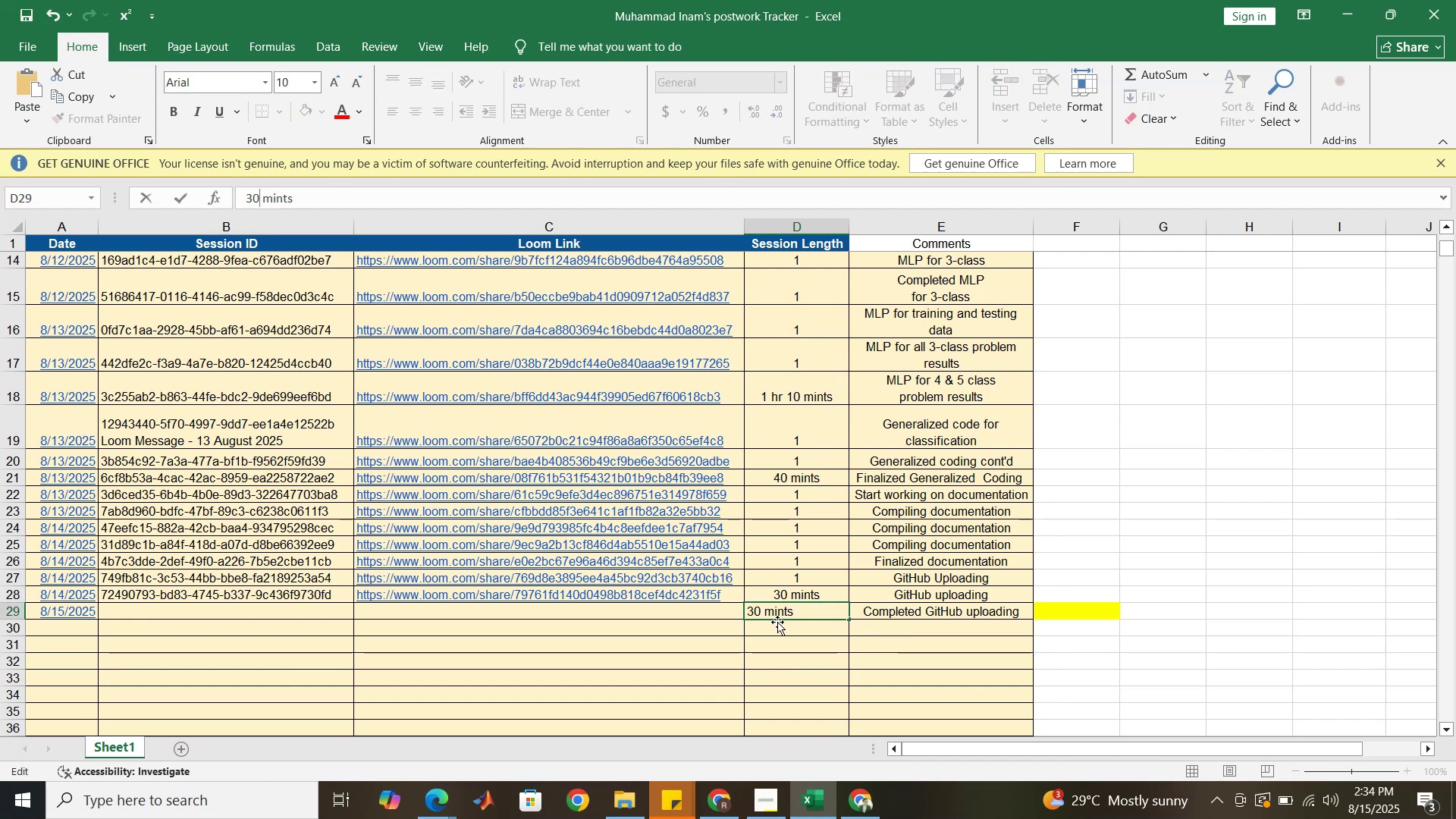 
left_click([784, 635])
 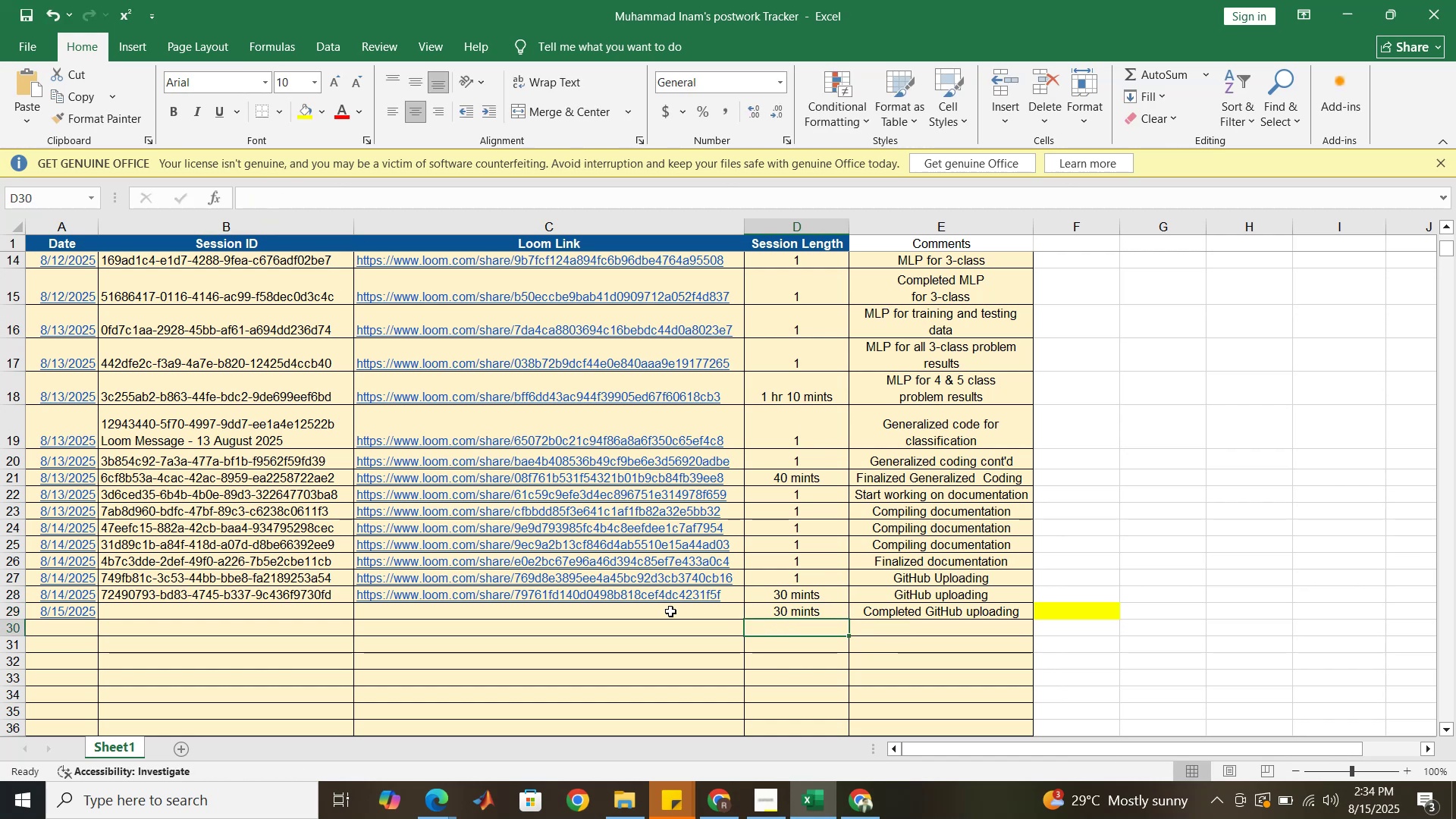 
left_click([661, 610])
 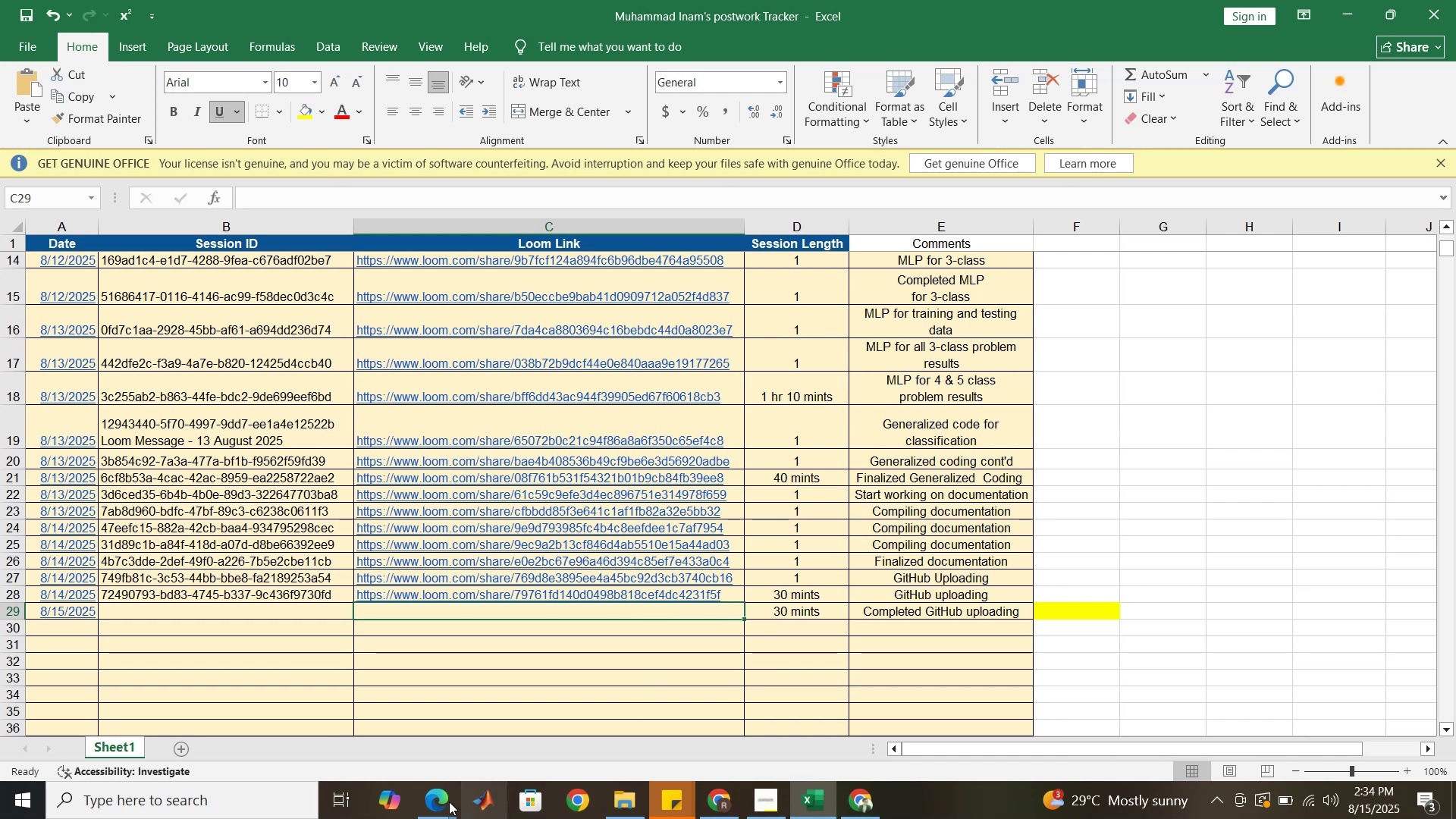 